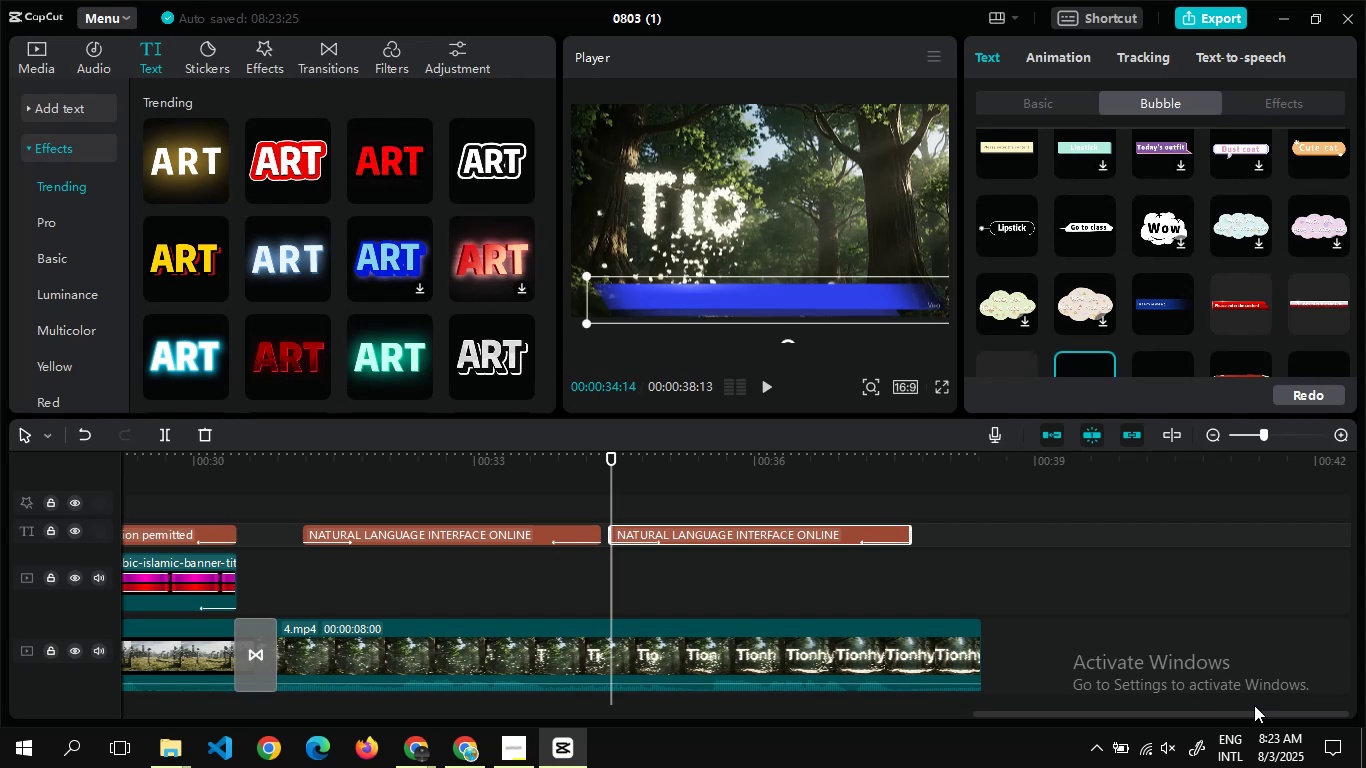 
double_click([982, 574])
 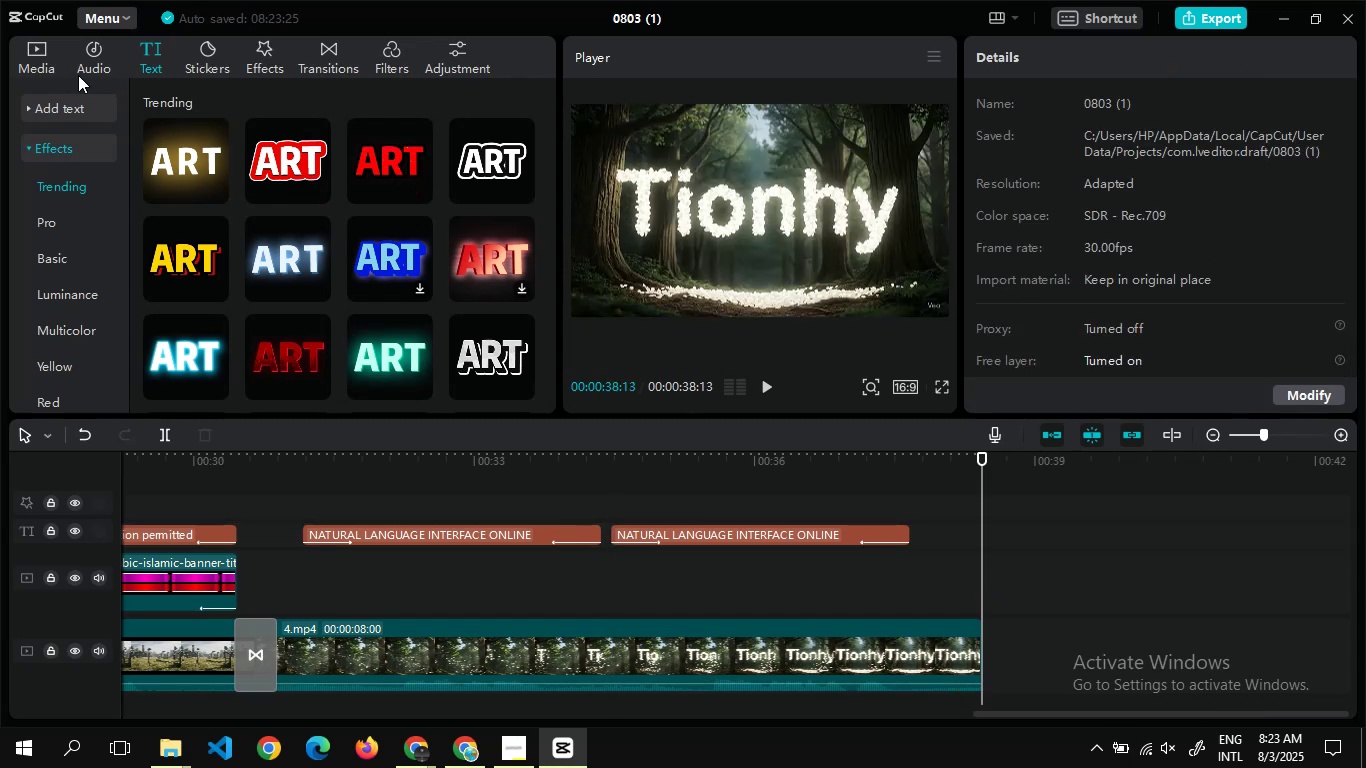 
left_click([46, 67])
 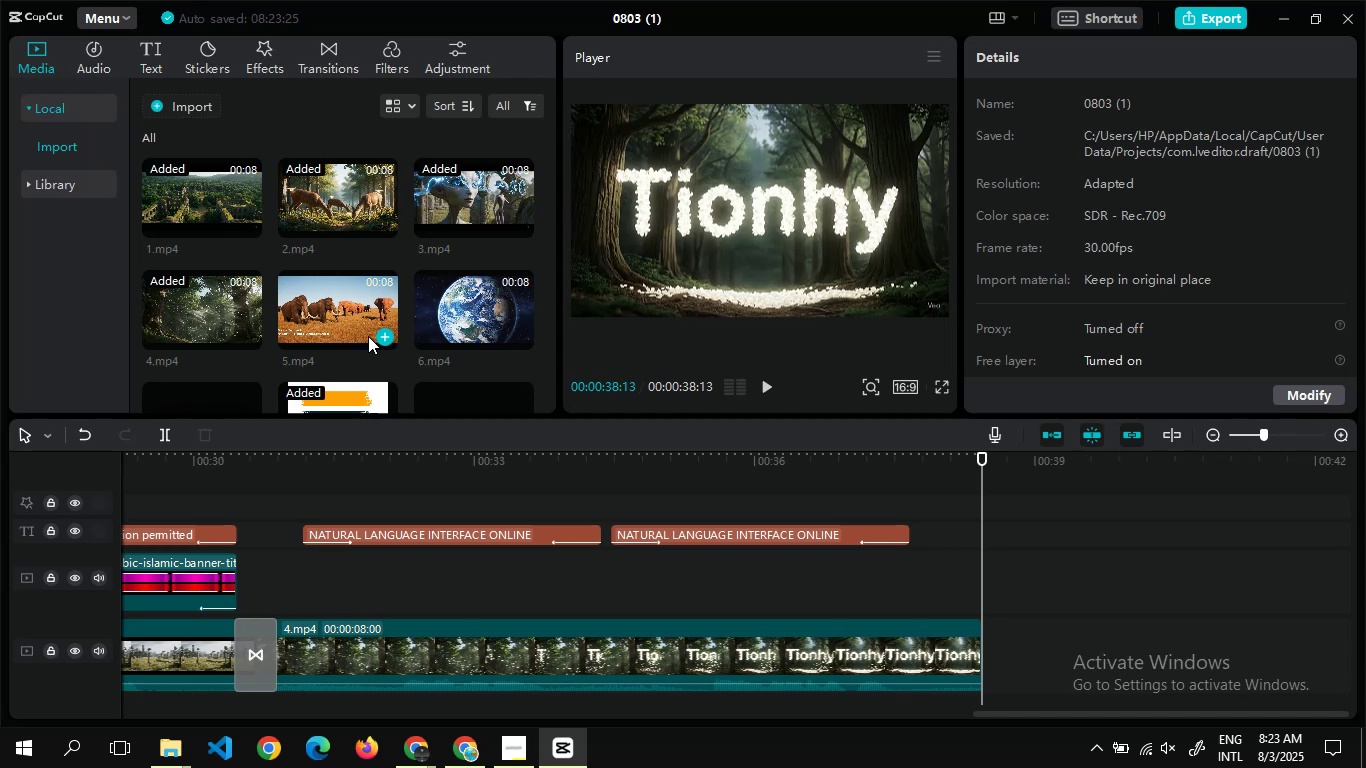 
left_click([375, 336])
 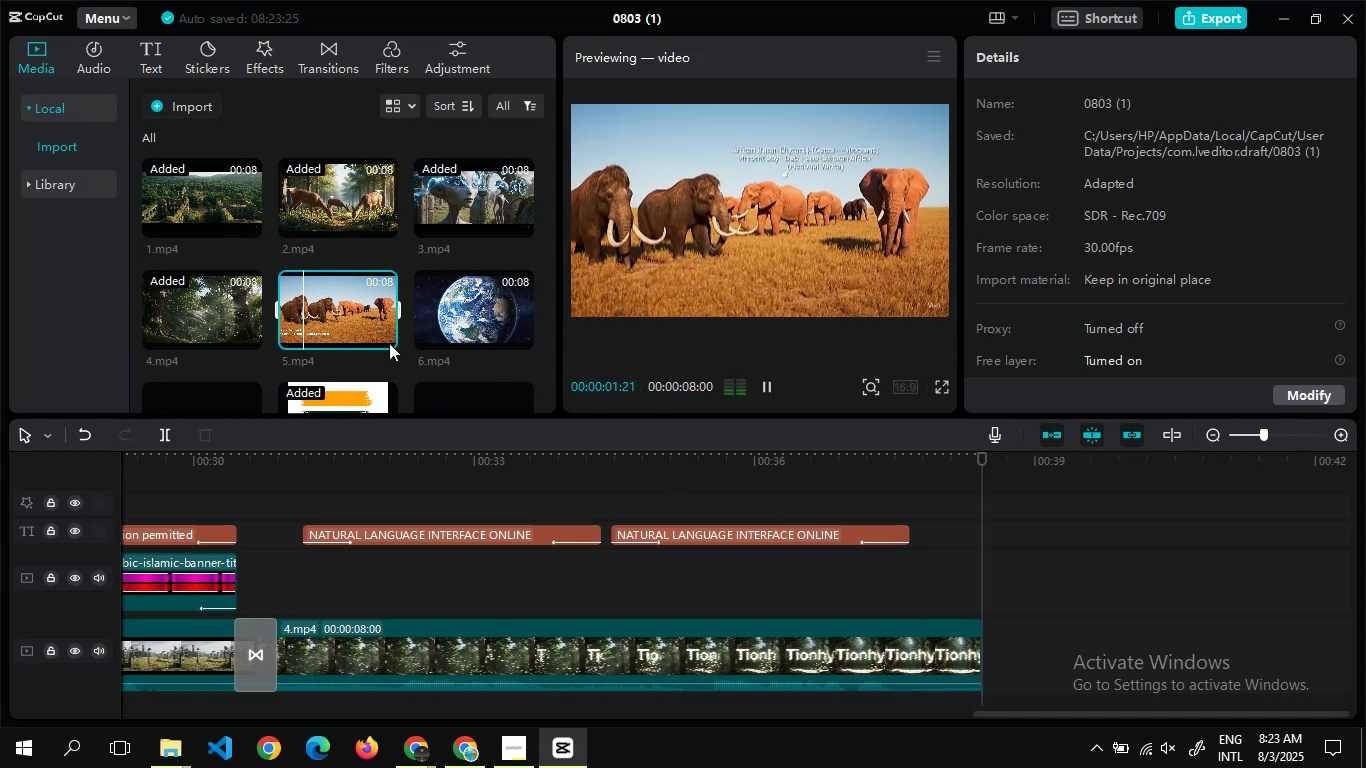 
left_click([385, 336])
 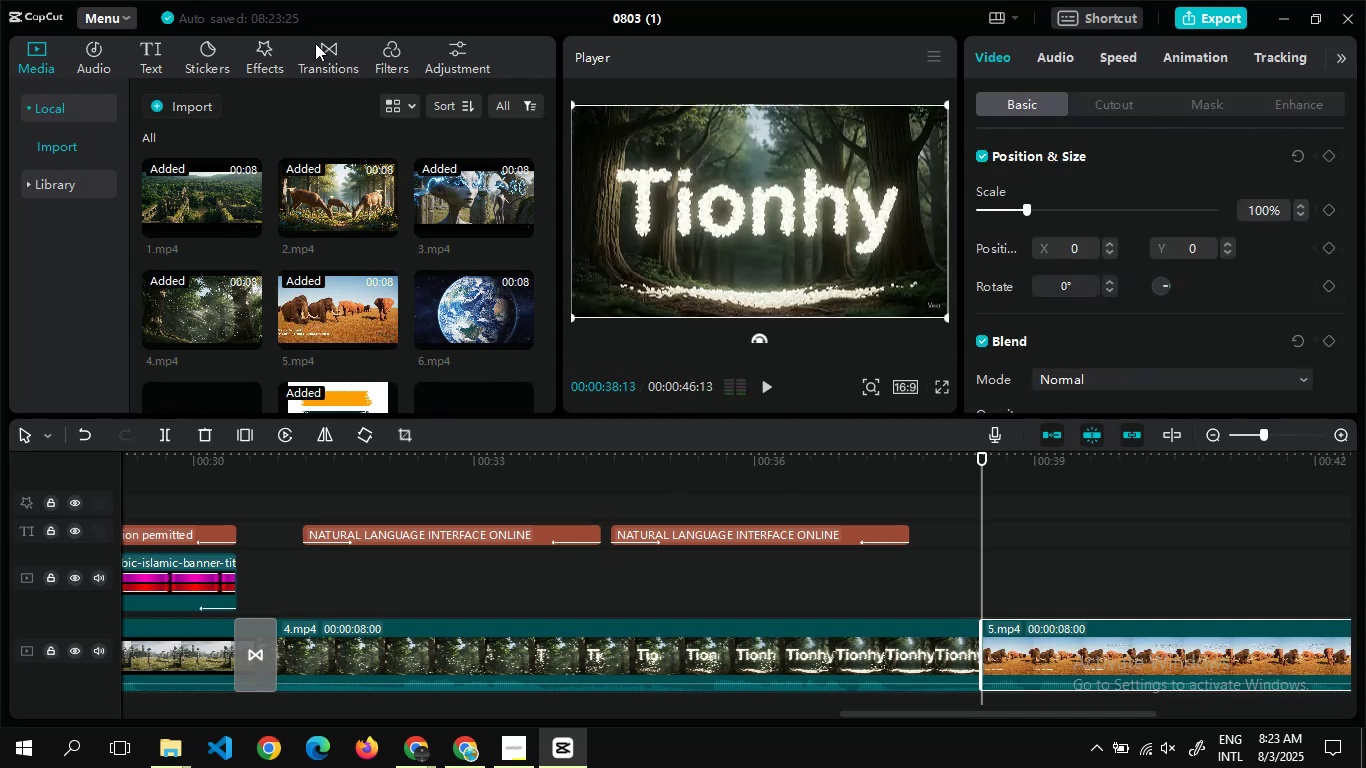 
left_click([315, 43])
 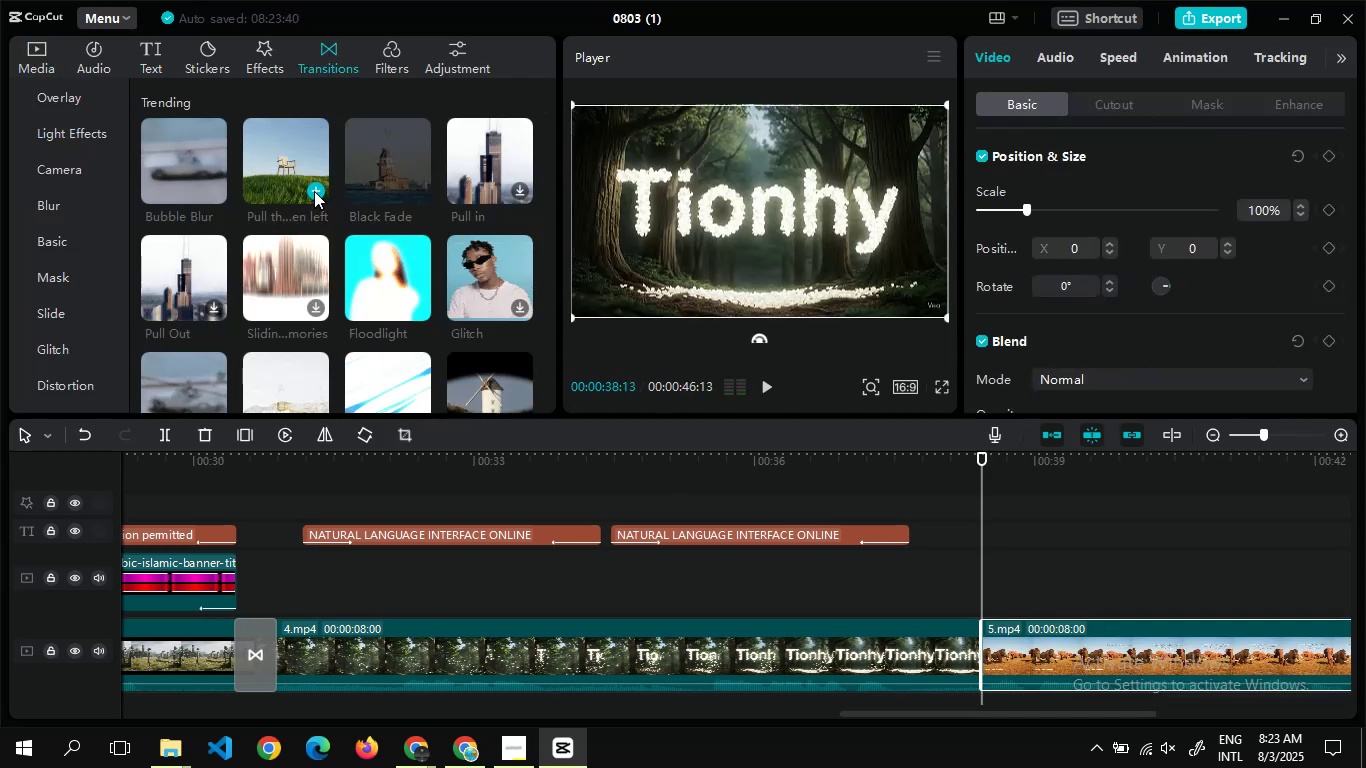 
left_click([313, 188])
 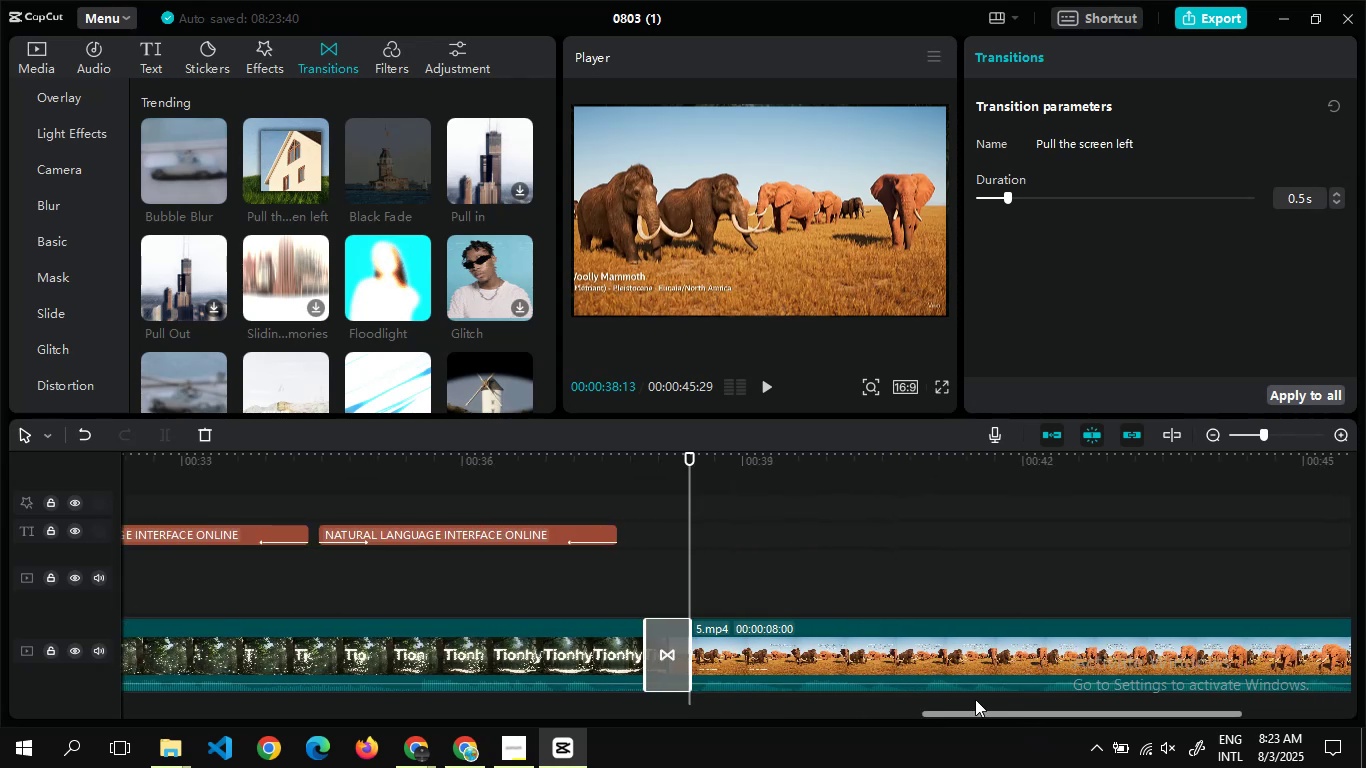 
wait(6.49)
 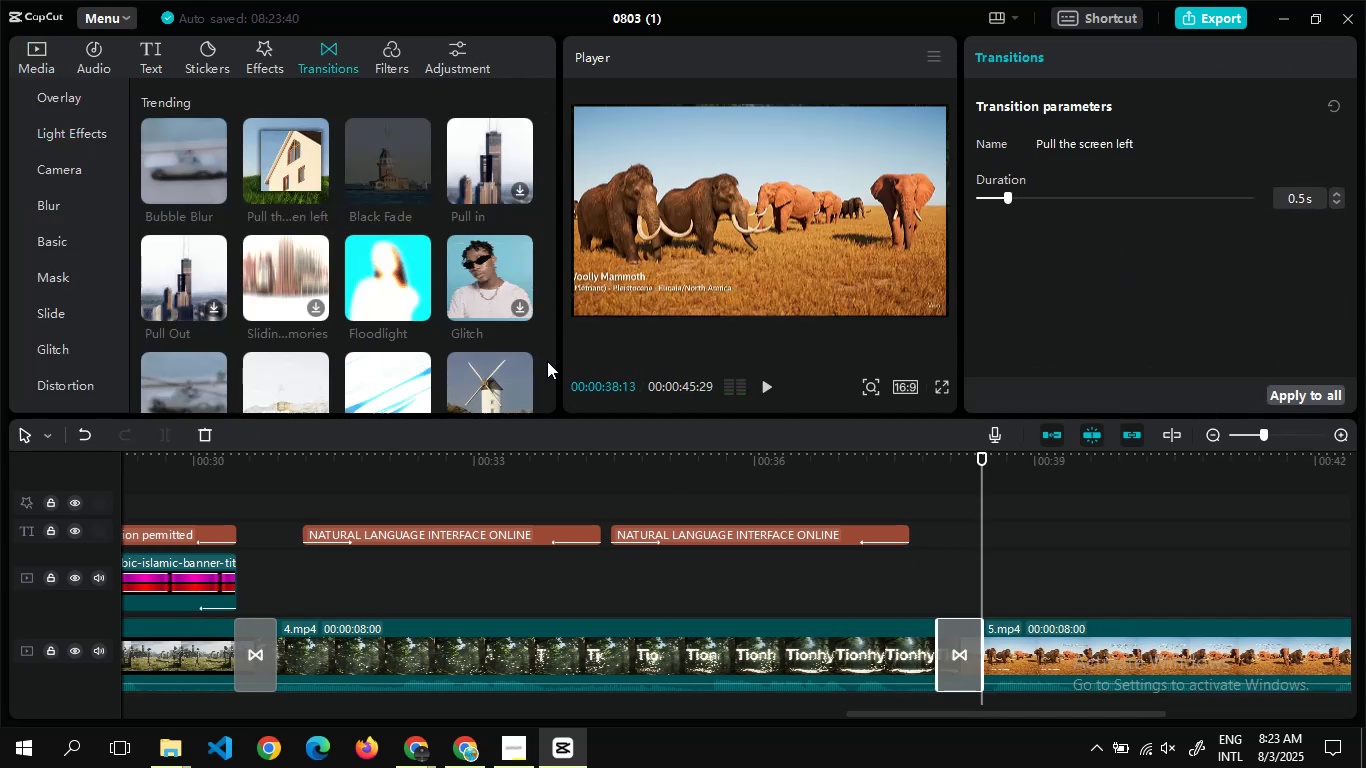 
double_click([704, 596])
 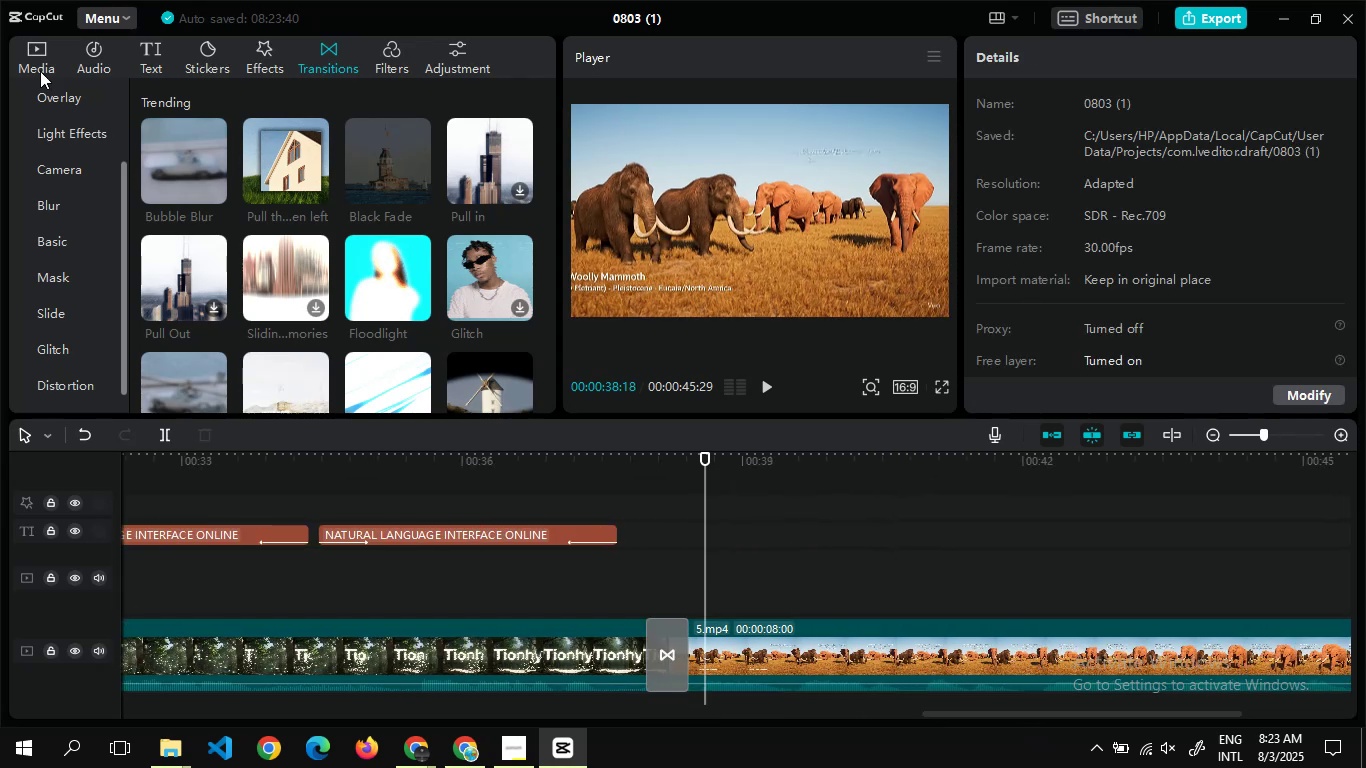 
left_click([42, 53])
 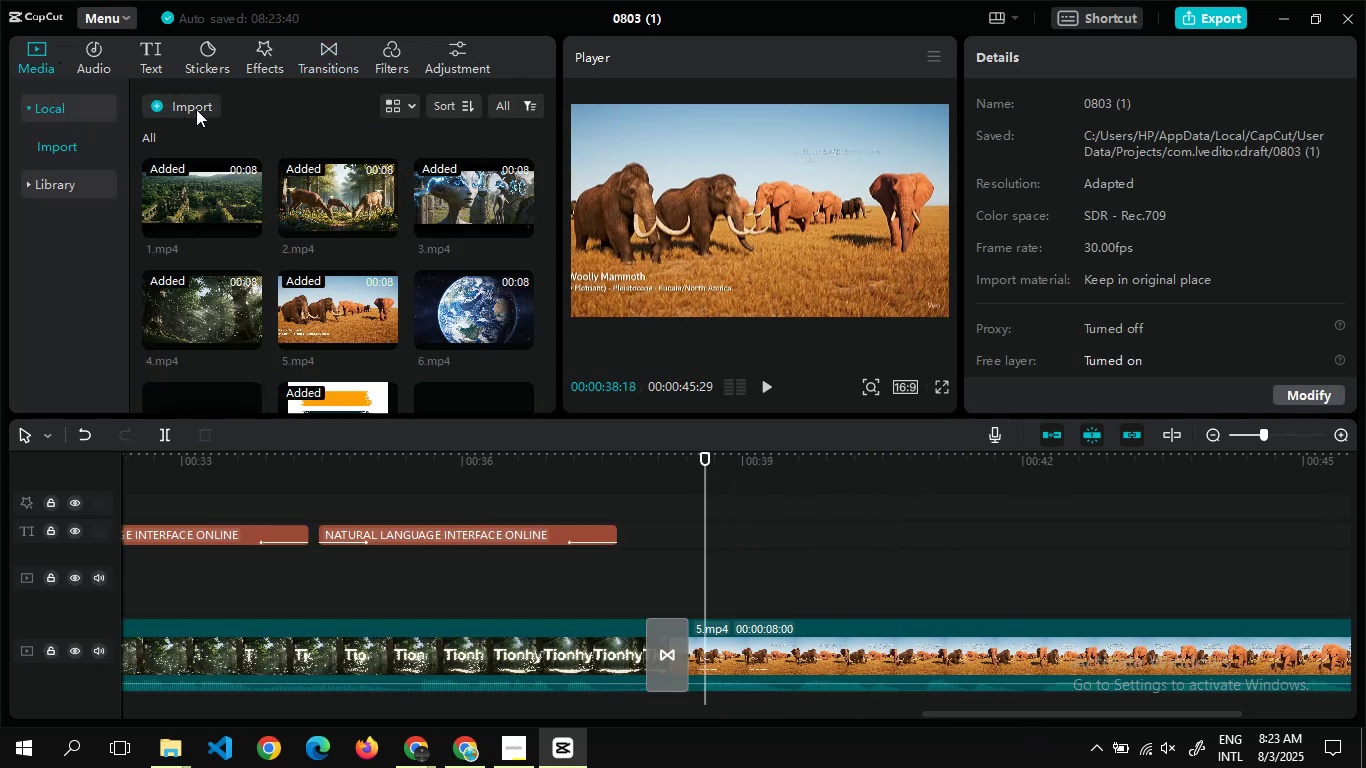 
left_click([196, 109])
 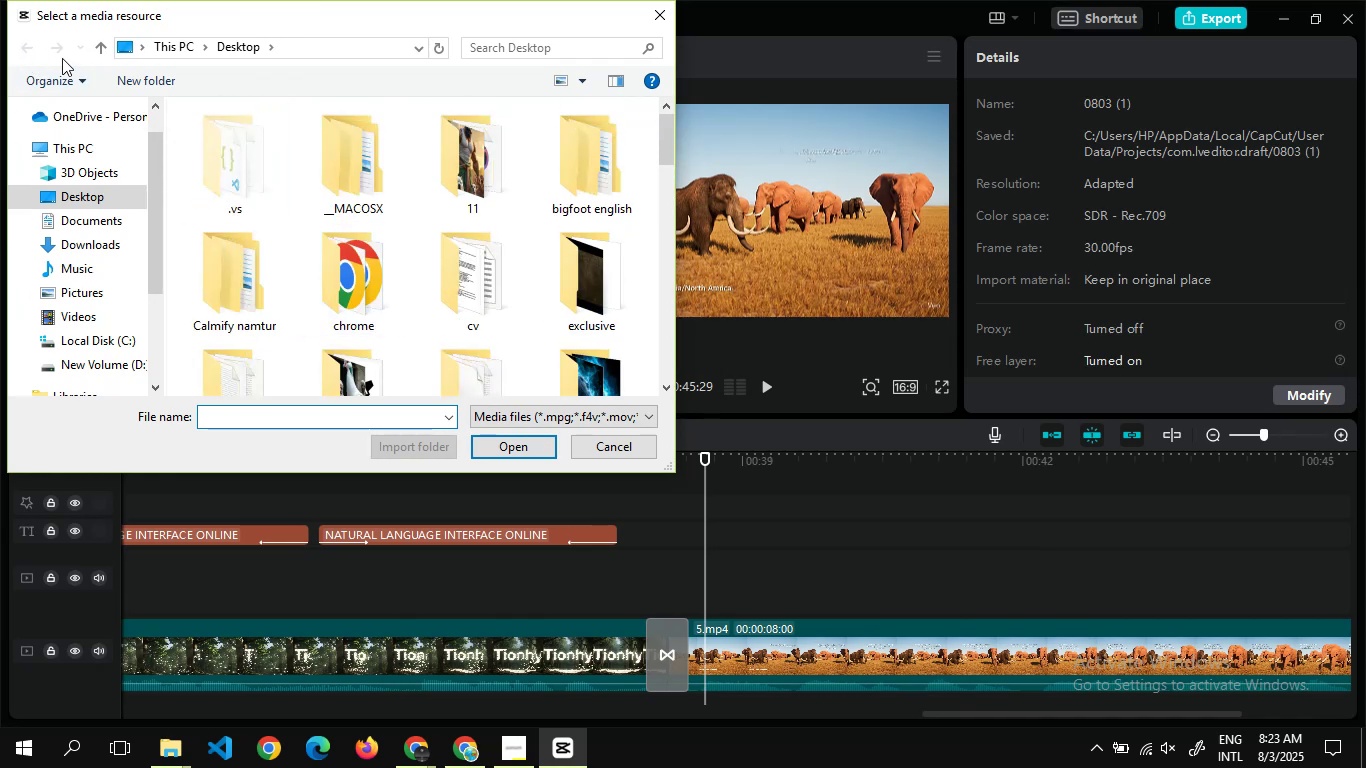 
left_click([660, 13])
 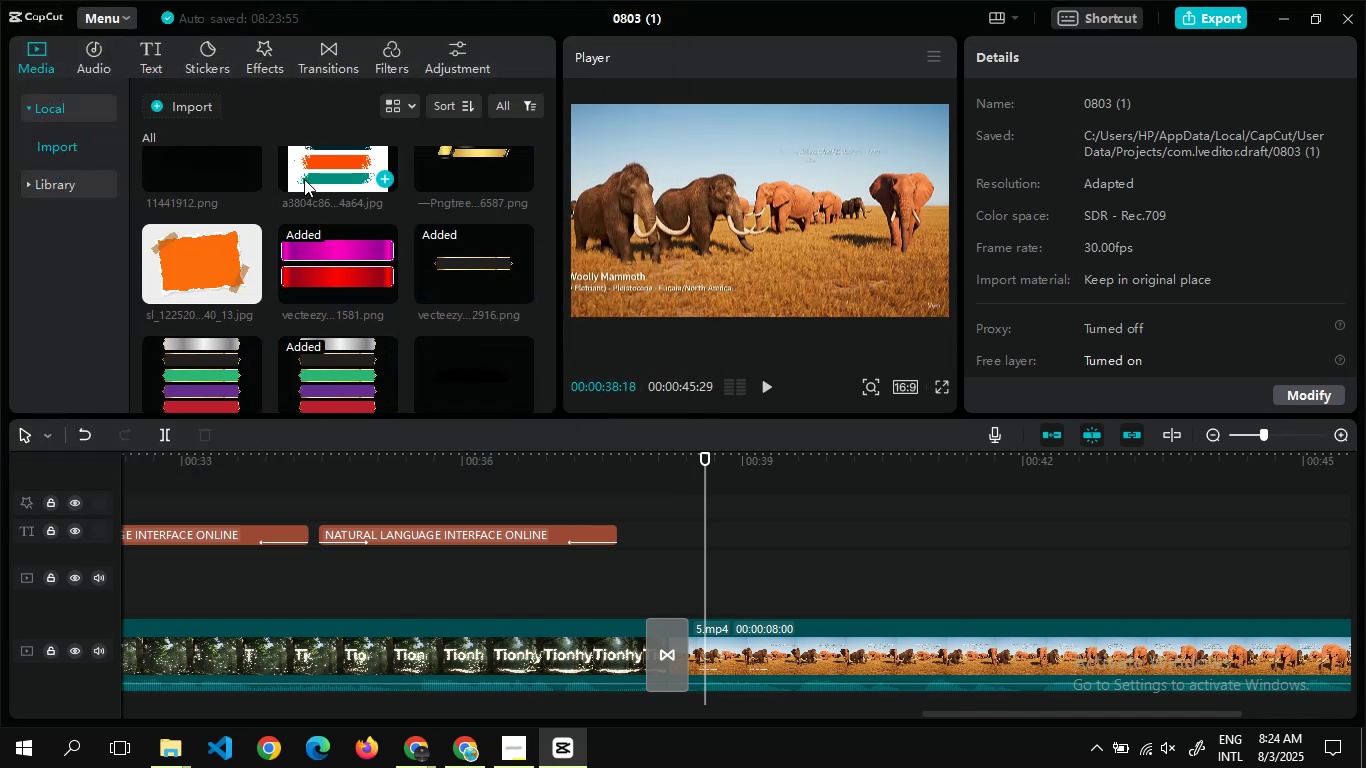 
wait(9.85)
 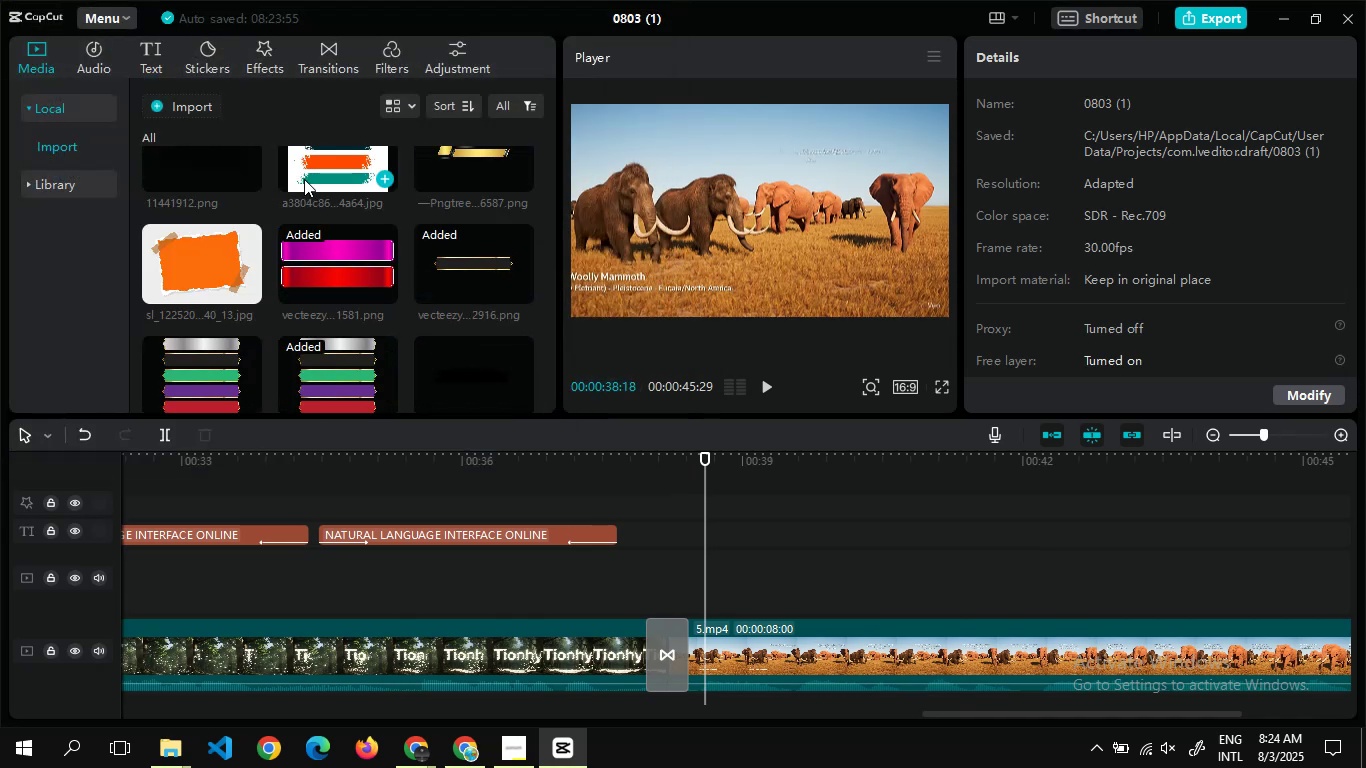 
mouse_move([386, 303])
 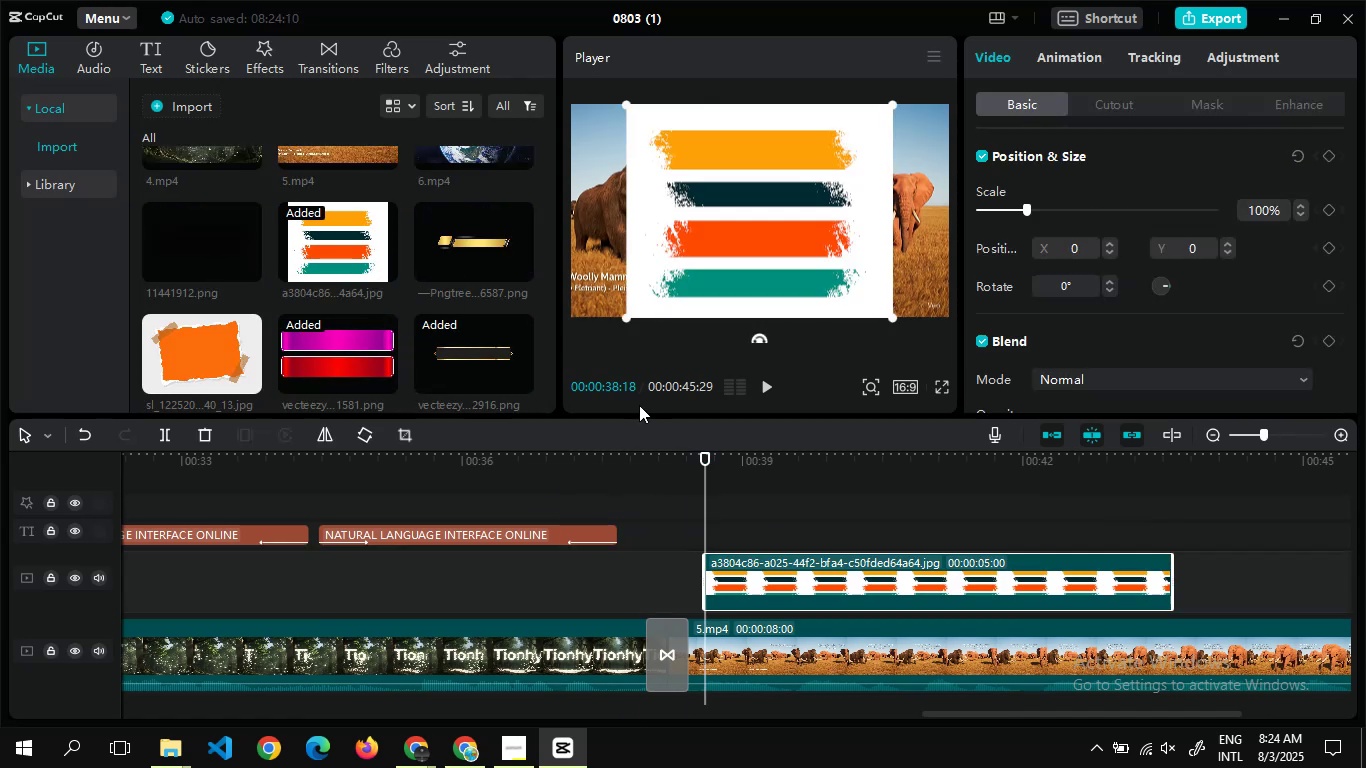 
left_click([398, 441])
 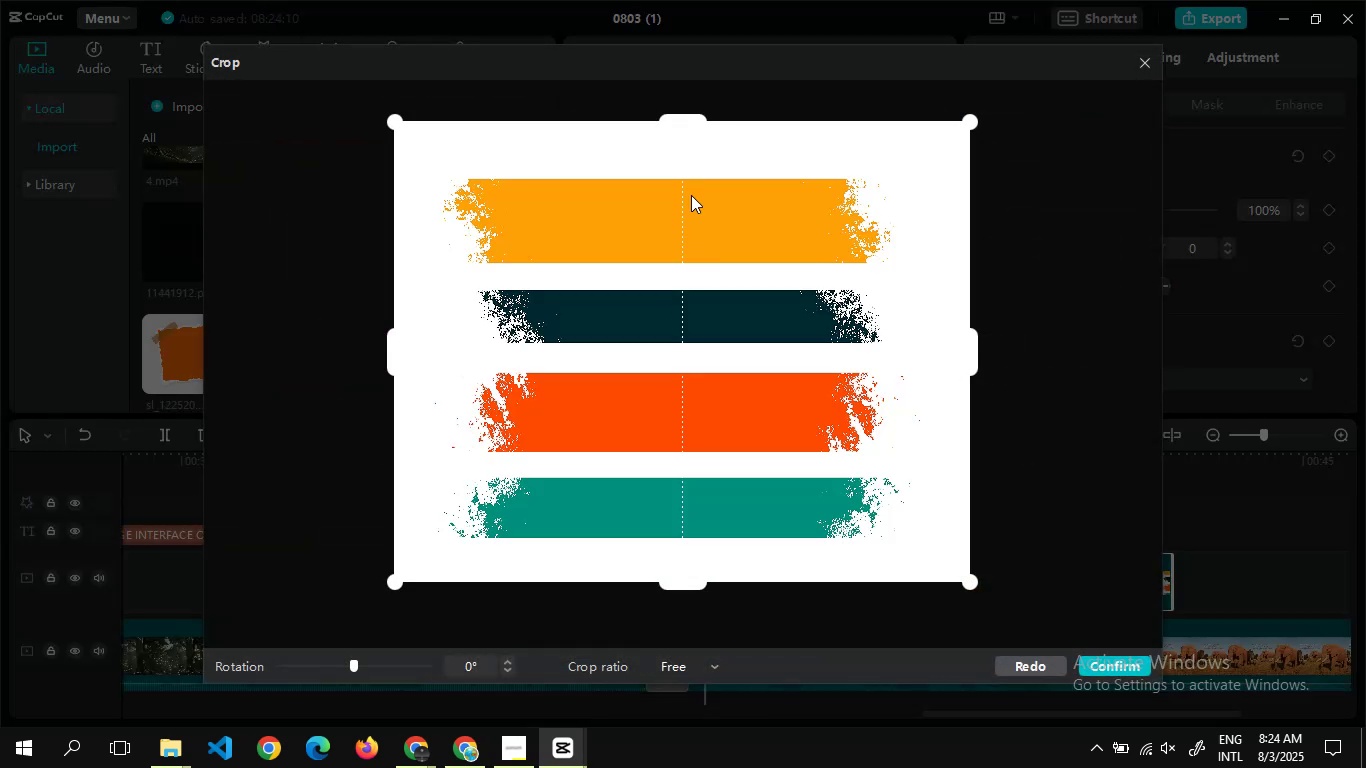 
wait(5.05)
 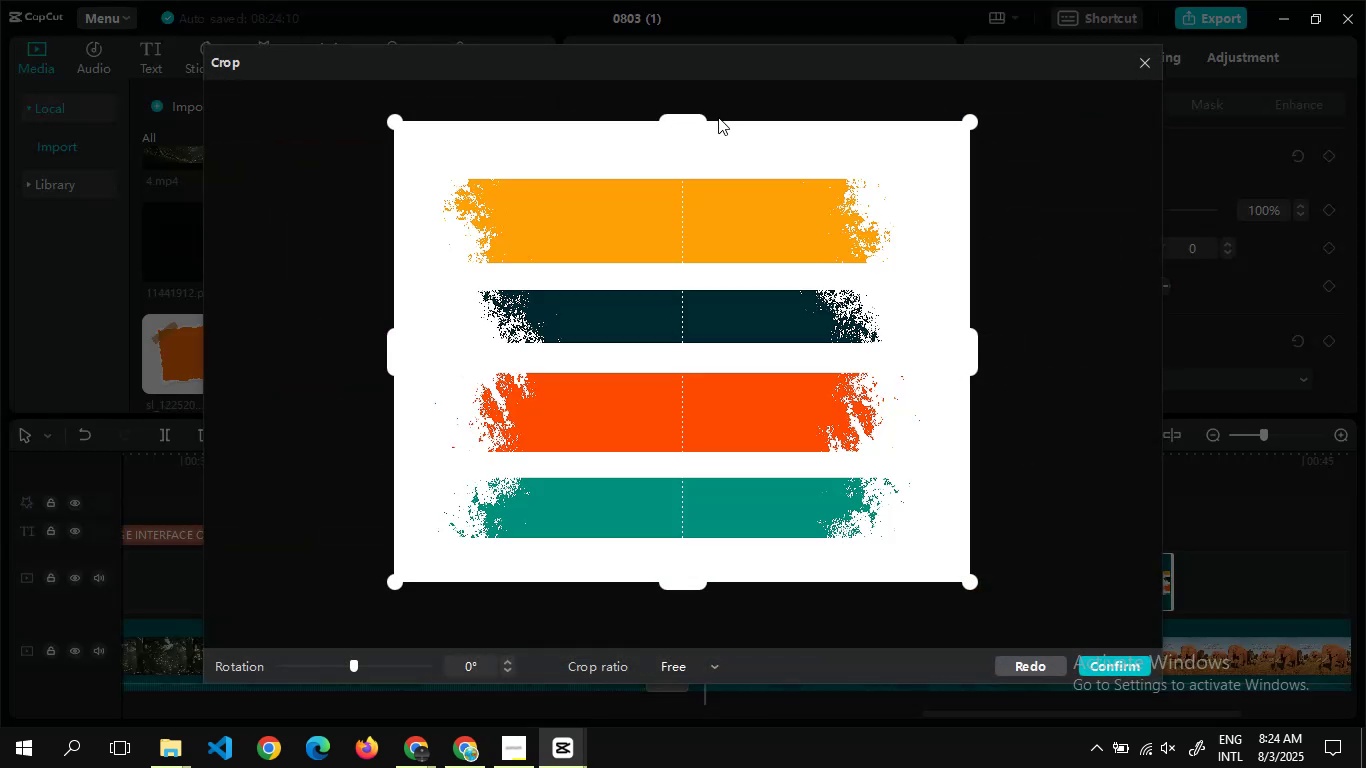 
mouse_move([695, 291])
 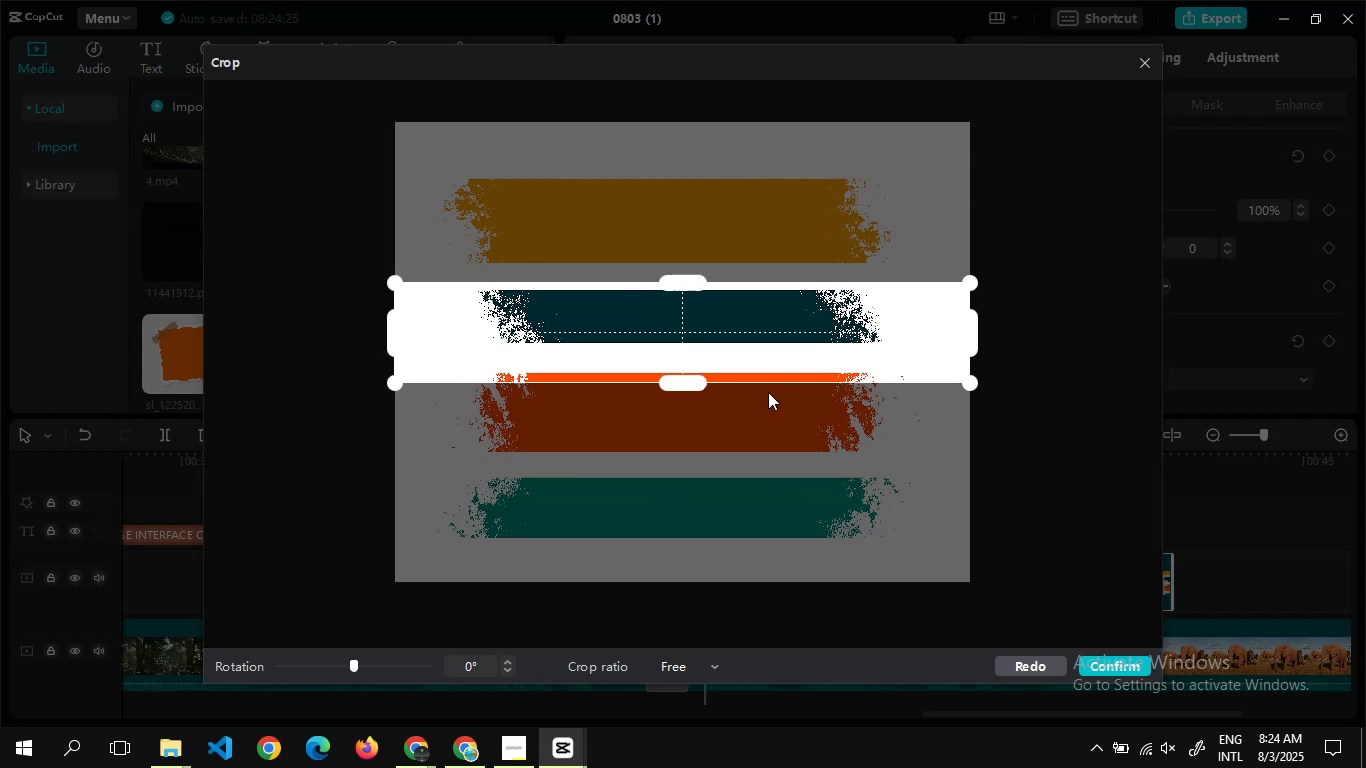 
wait(10.32)
 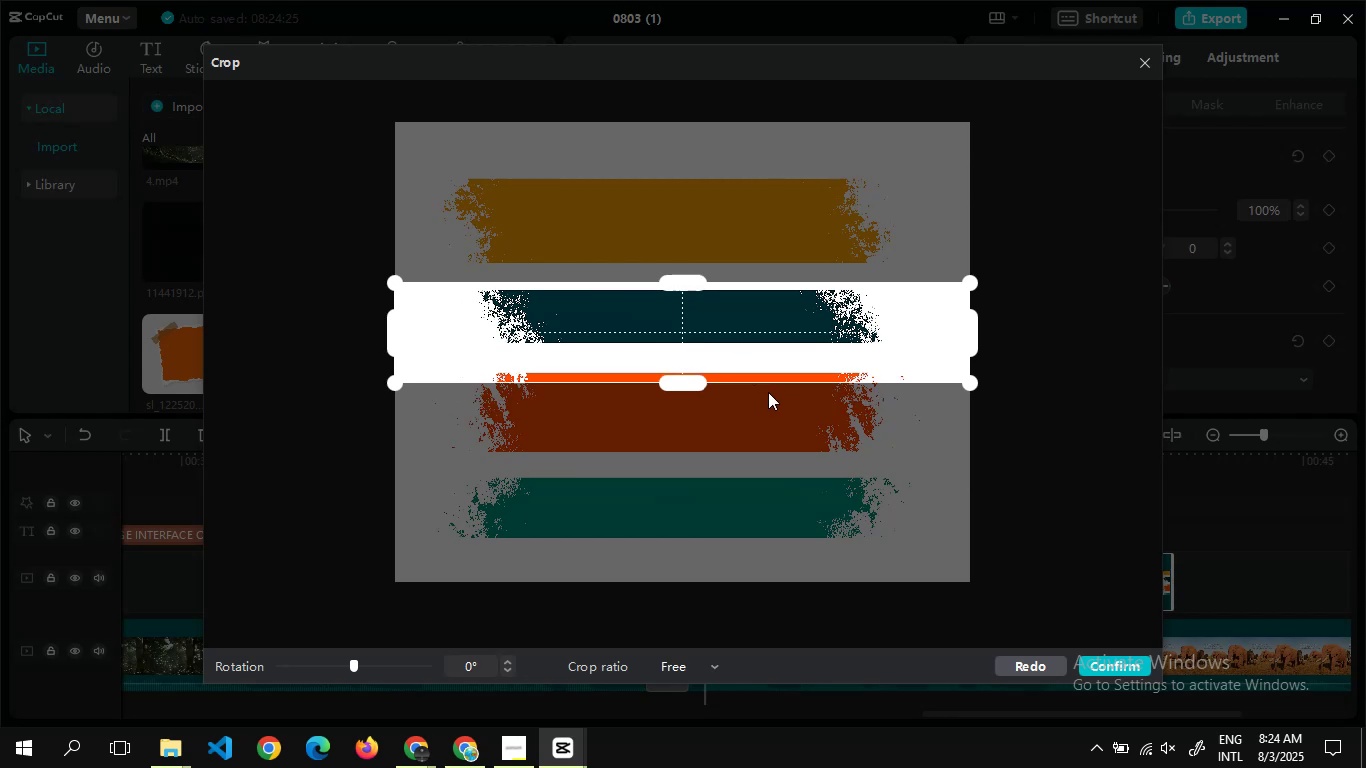 
left_click([1111, 660])
 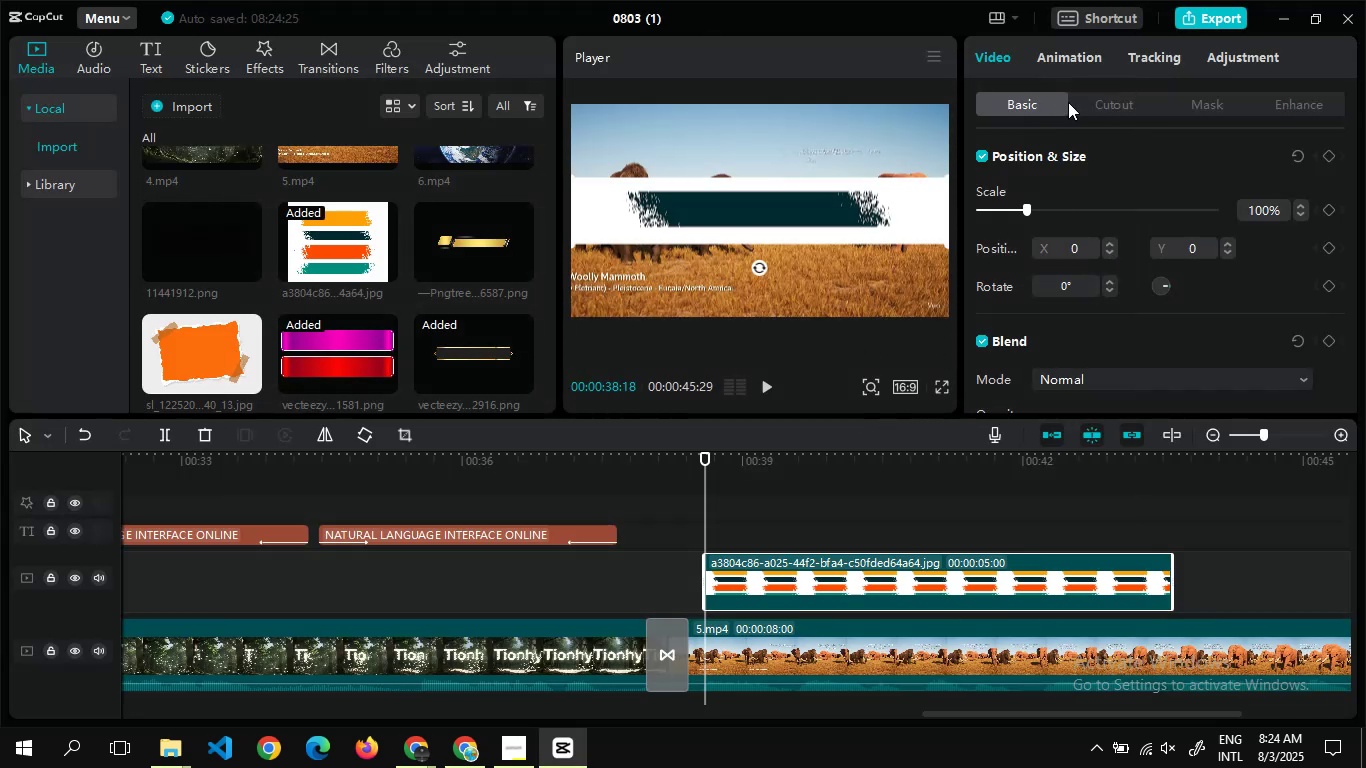 
left_click([1082, 109])
 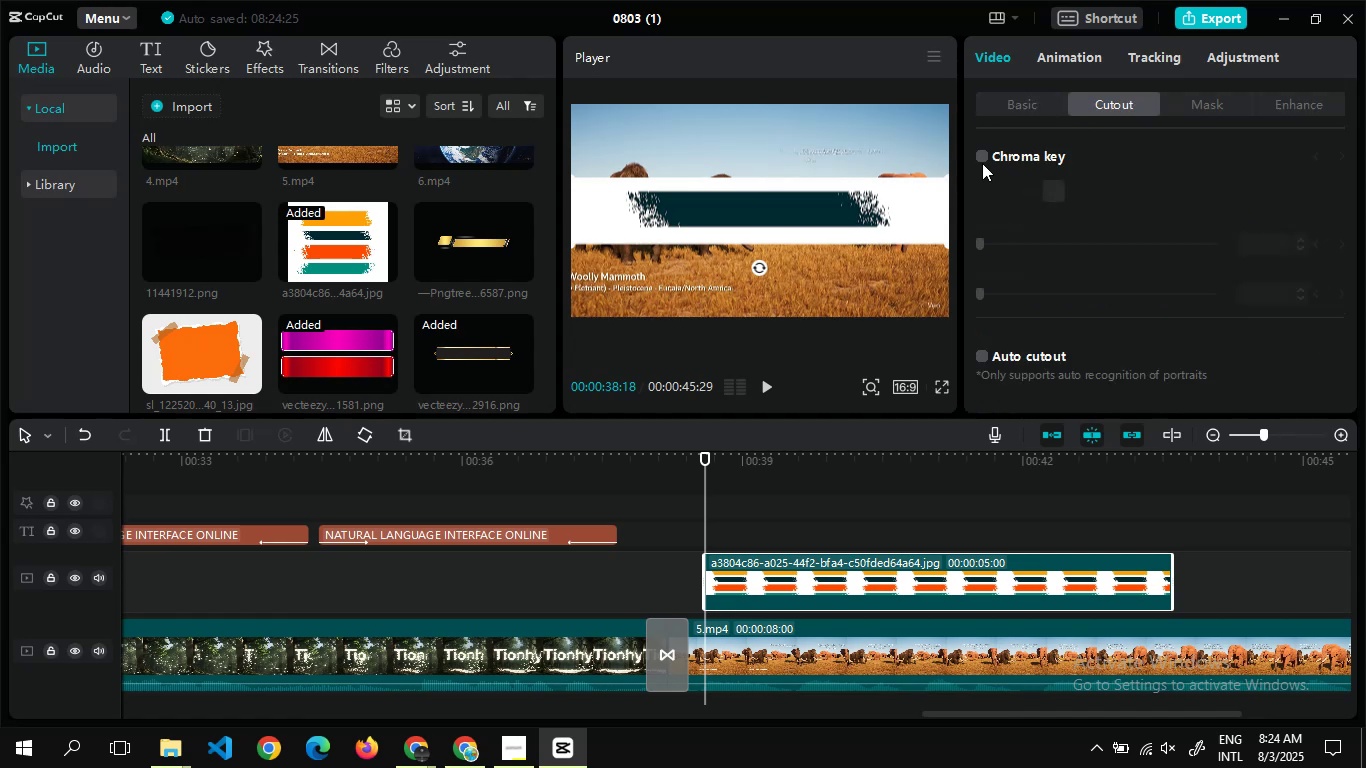 
left_click([982, 160])
 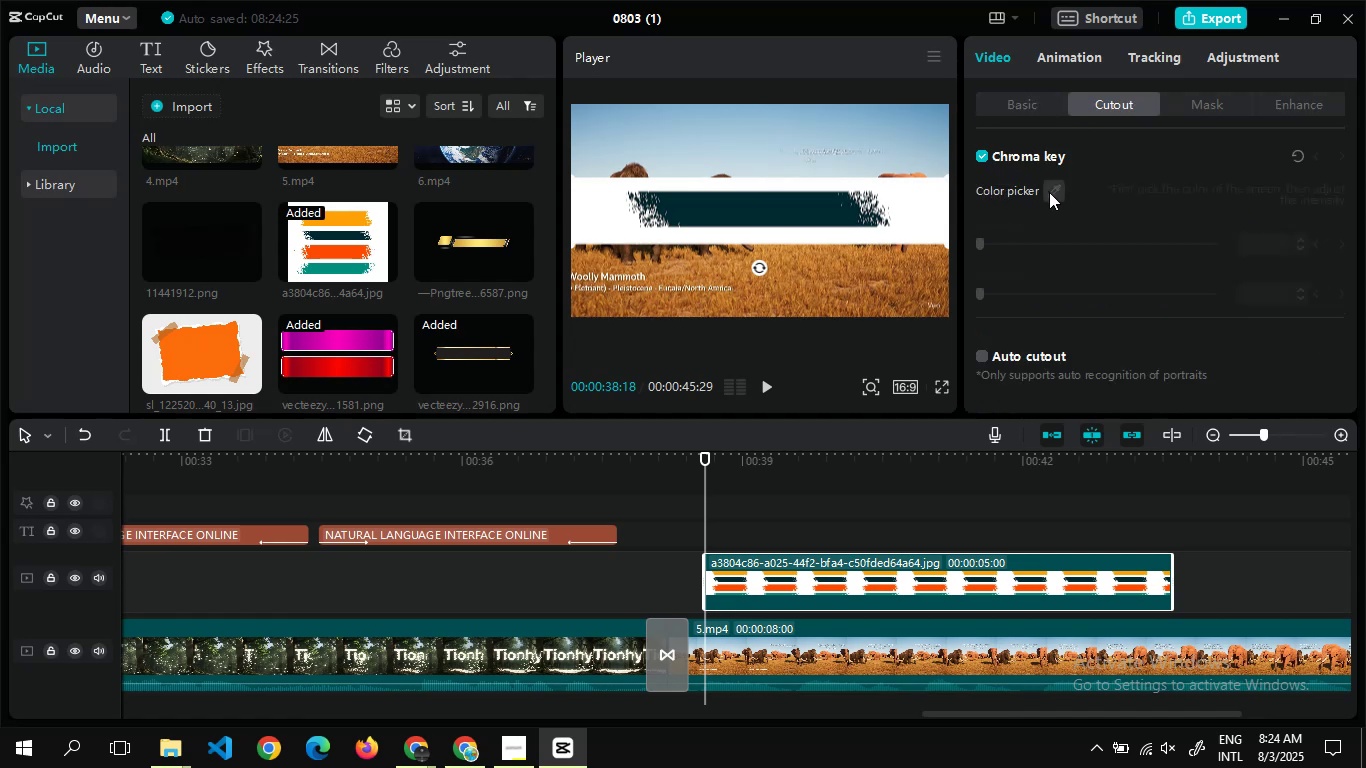 
left_click([1049, 192])
 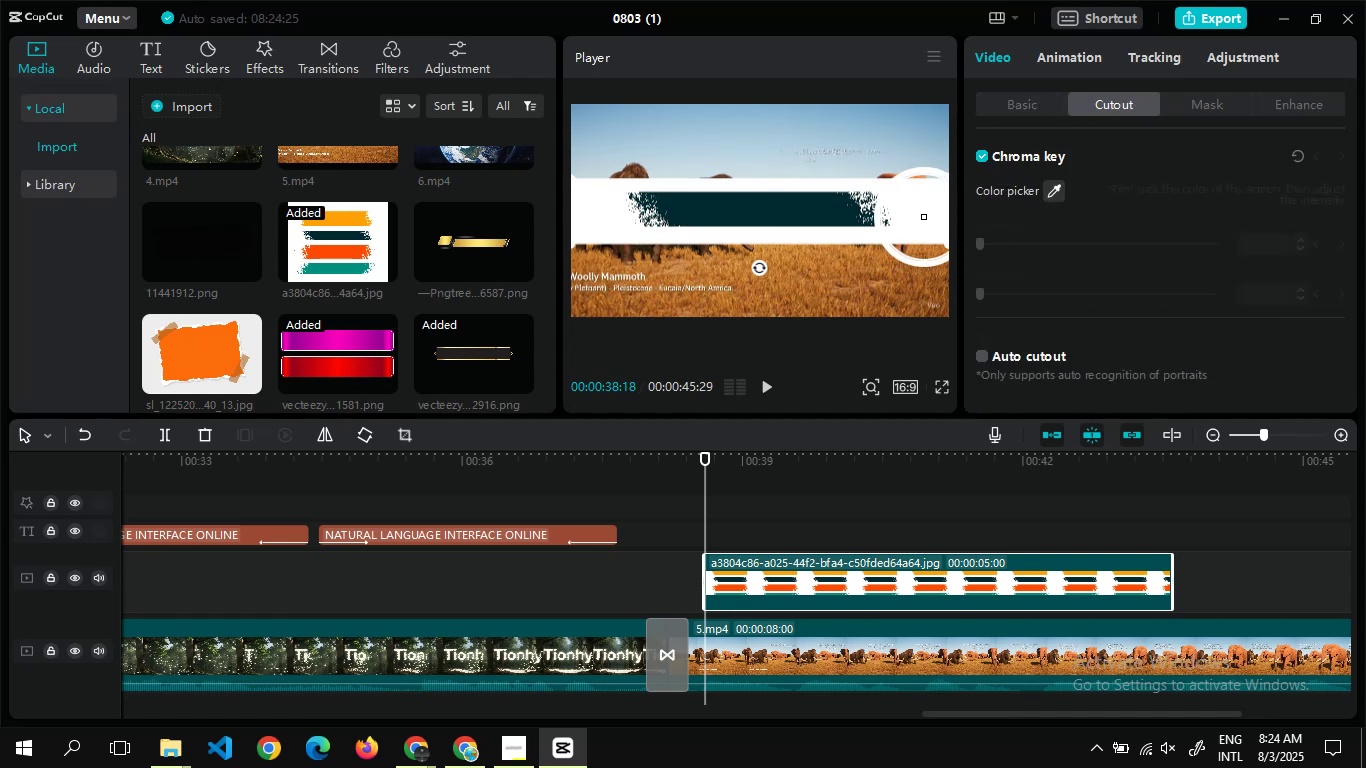 
left_click([924, 217])
 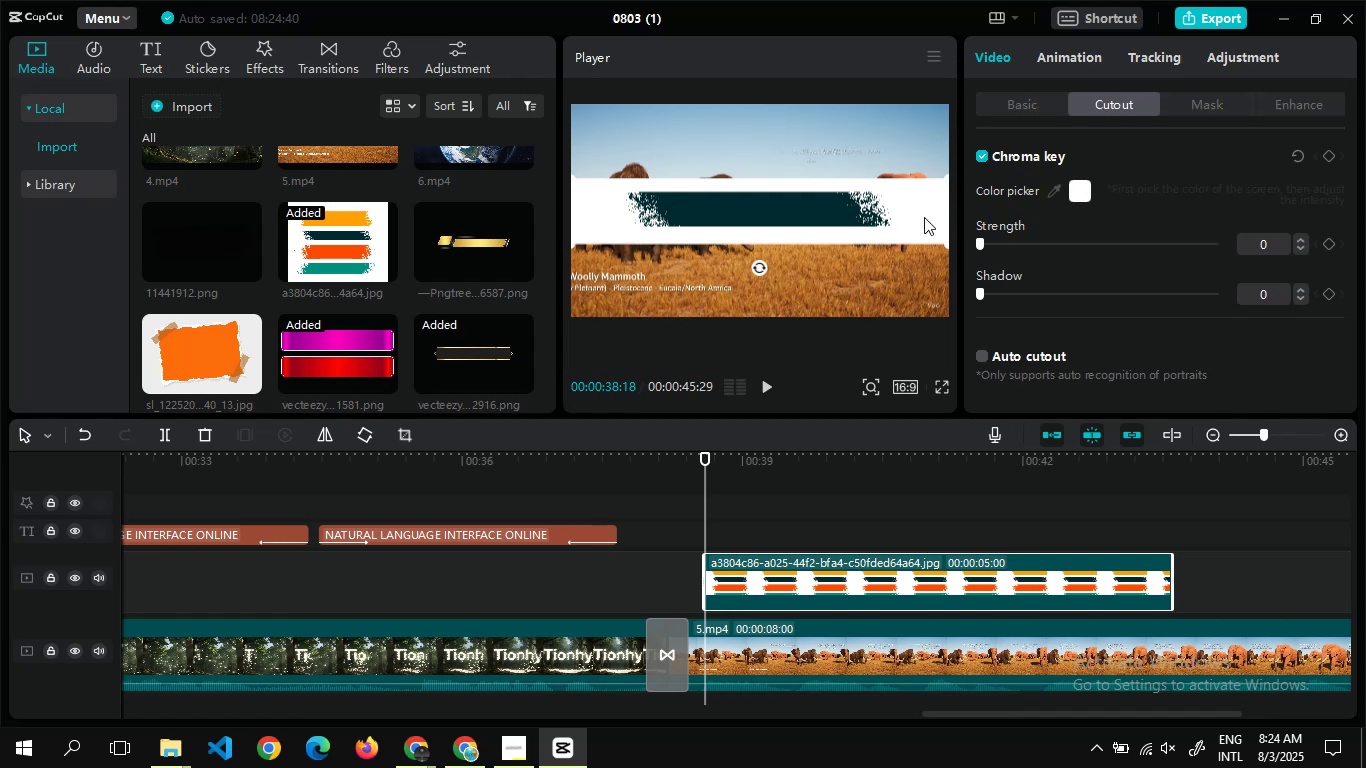 
wait(18.69)
 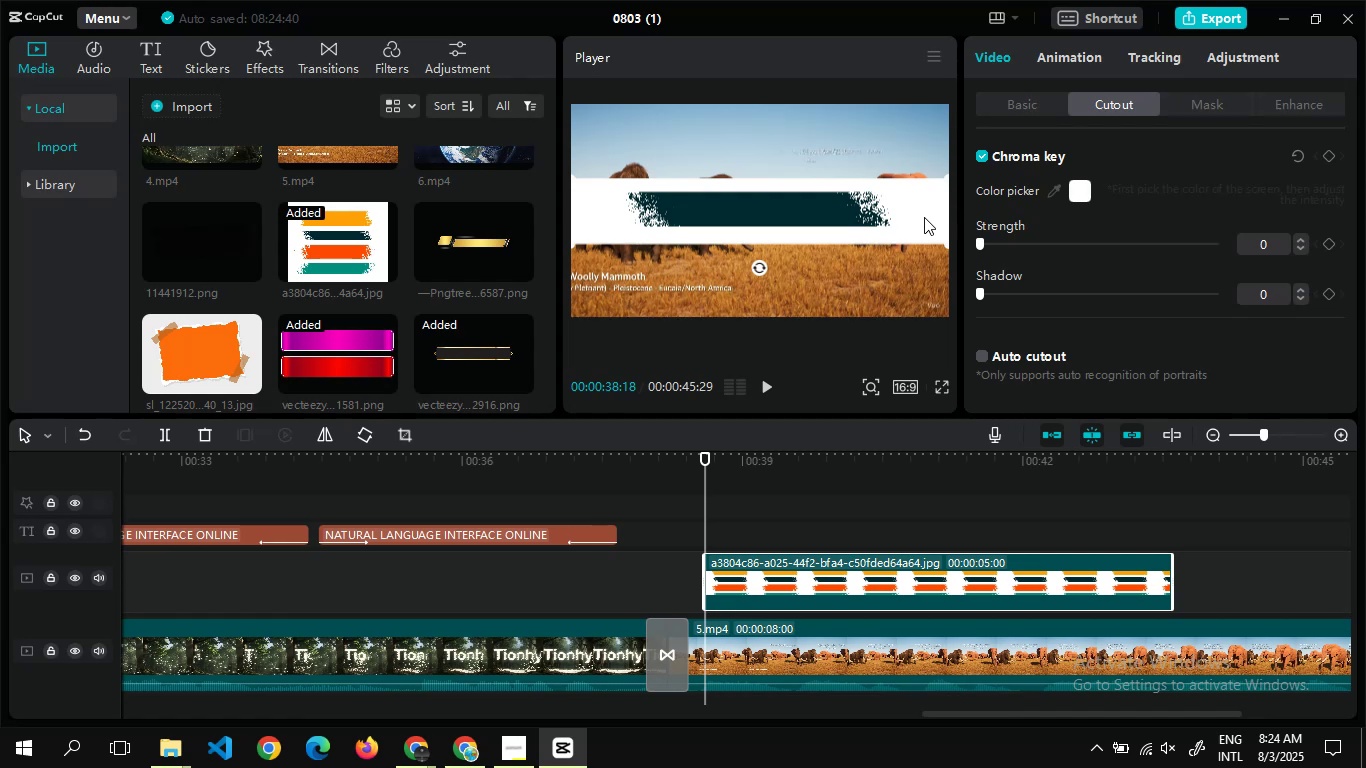 
left_click([926, 206])
 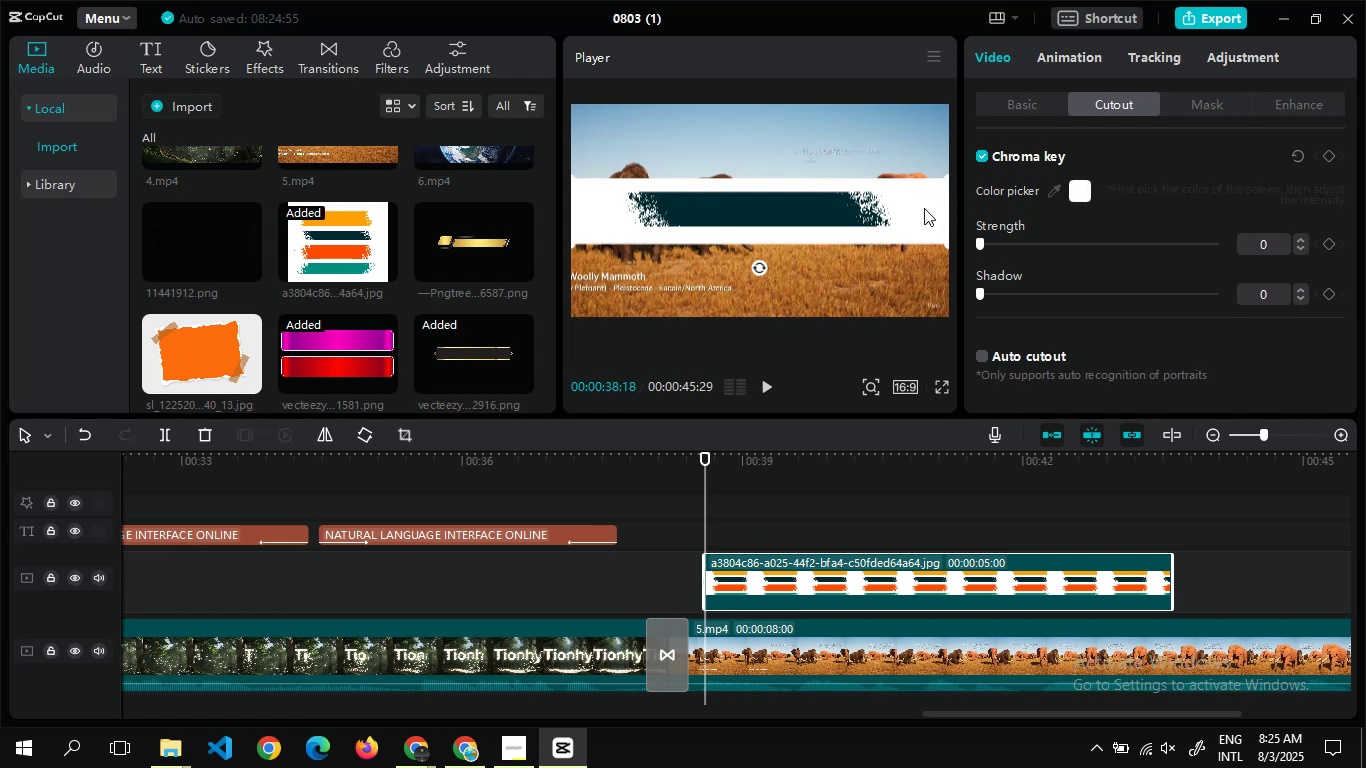 
left_click([1006, 241])
 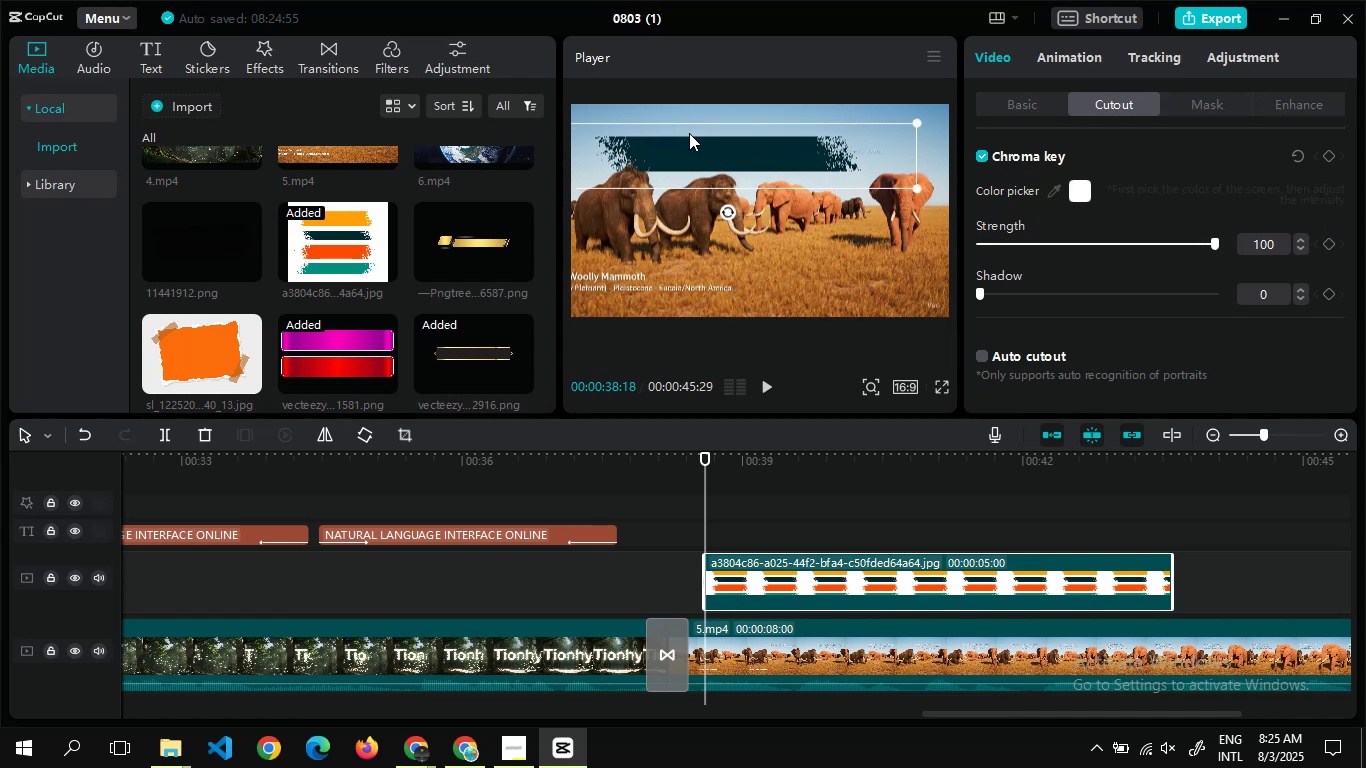 
wait(8.57)
 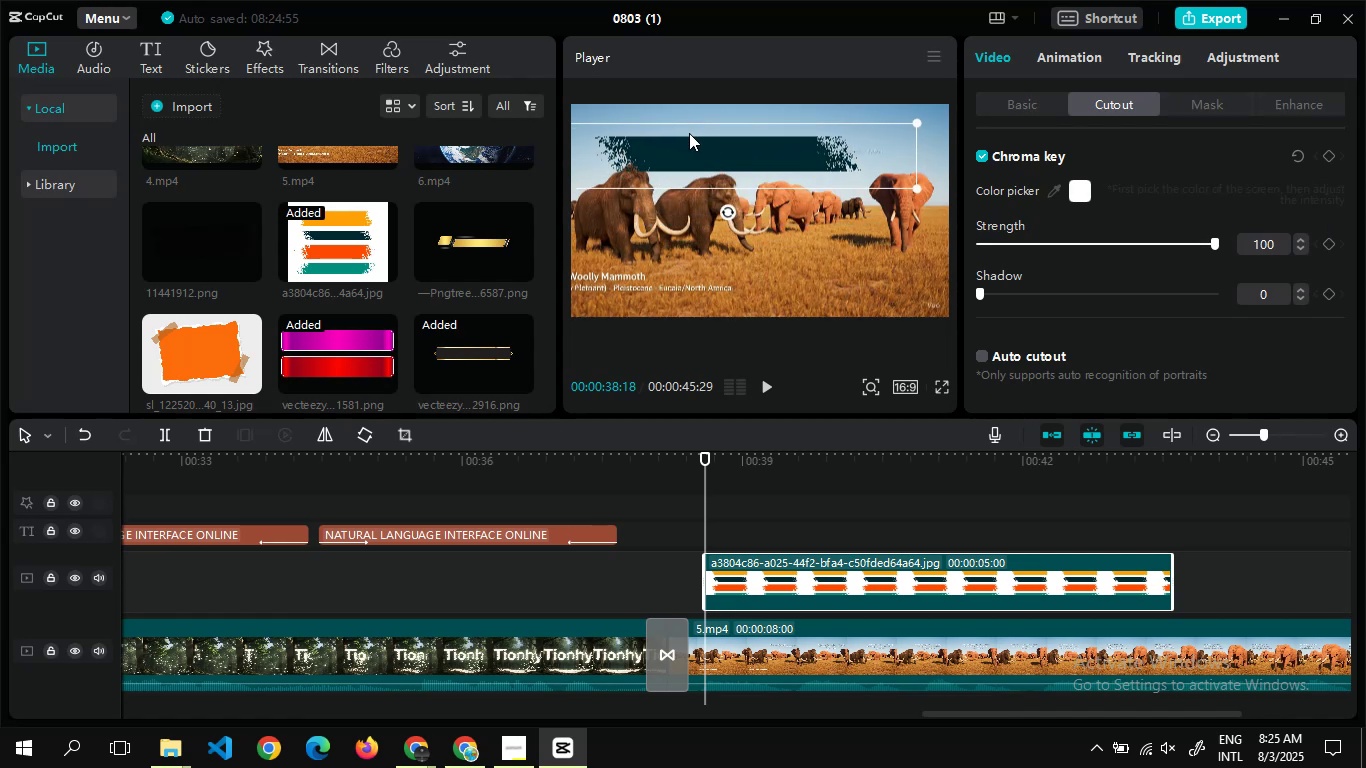 
left_click([1056, 57])
 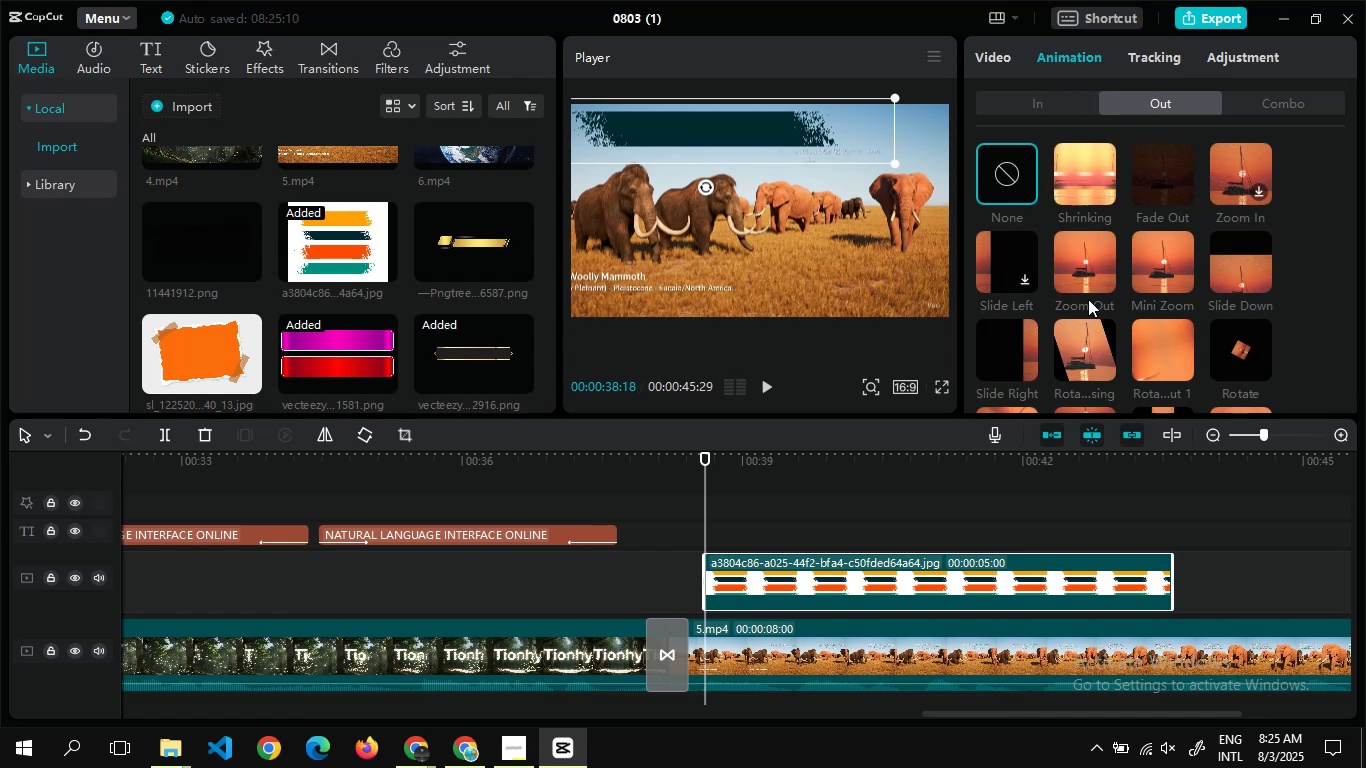 
wait(6.61)
 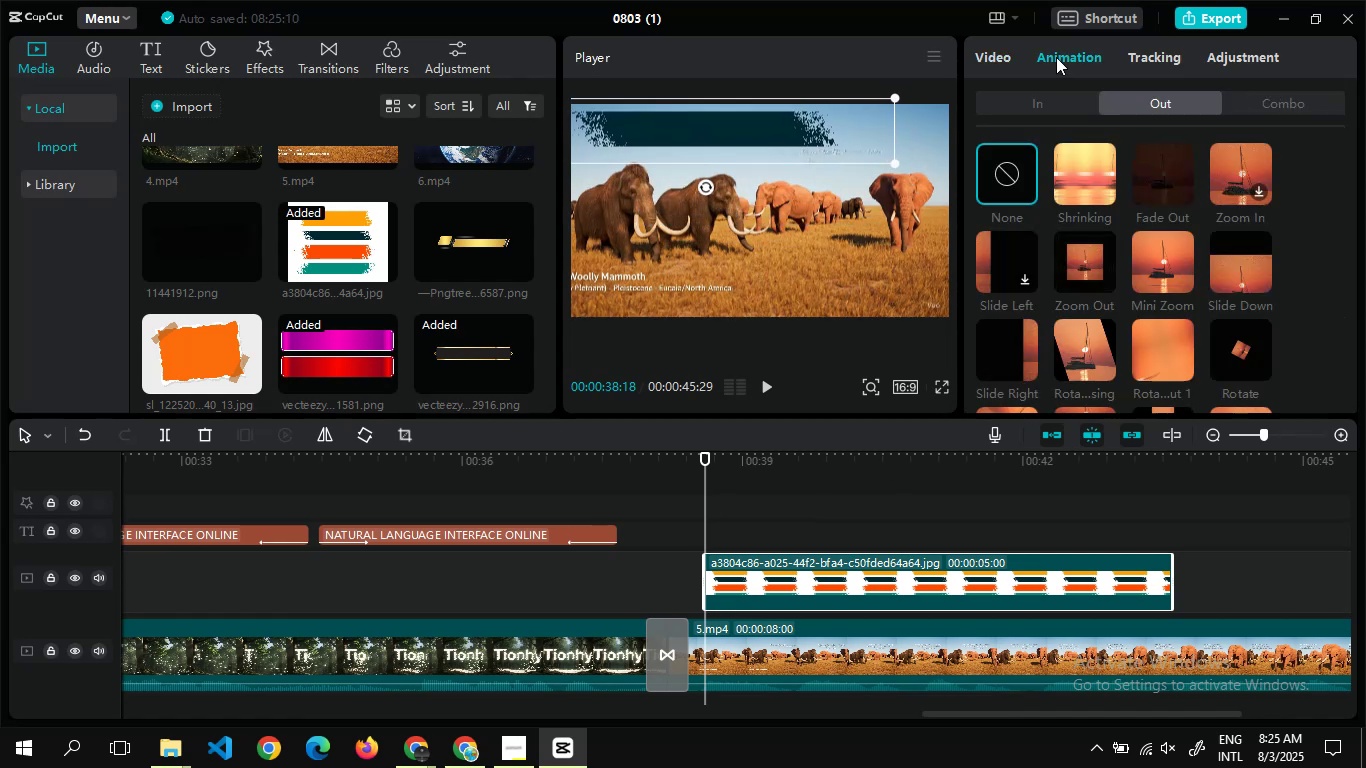 
left_click([1143, 269])
 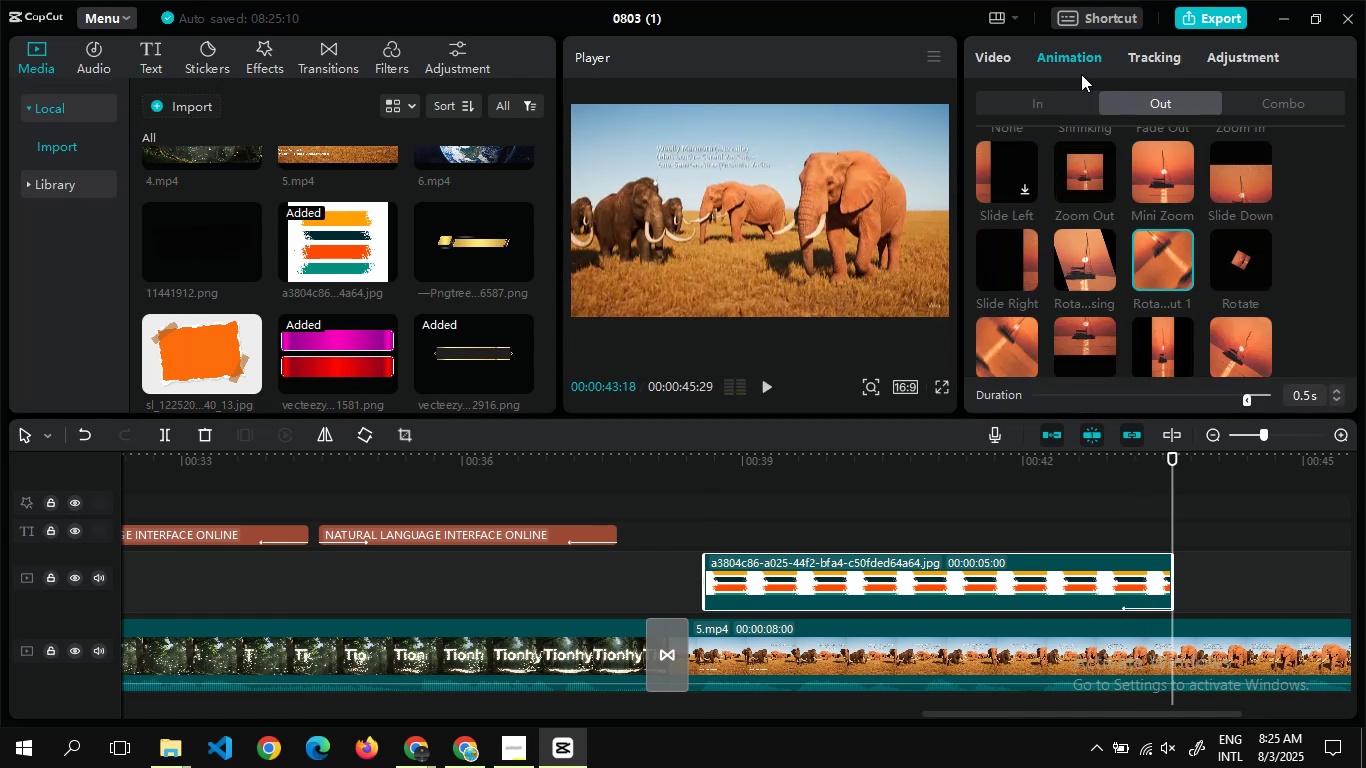 
left_click([1058, 113])
 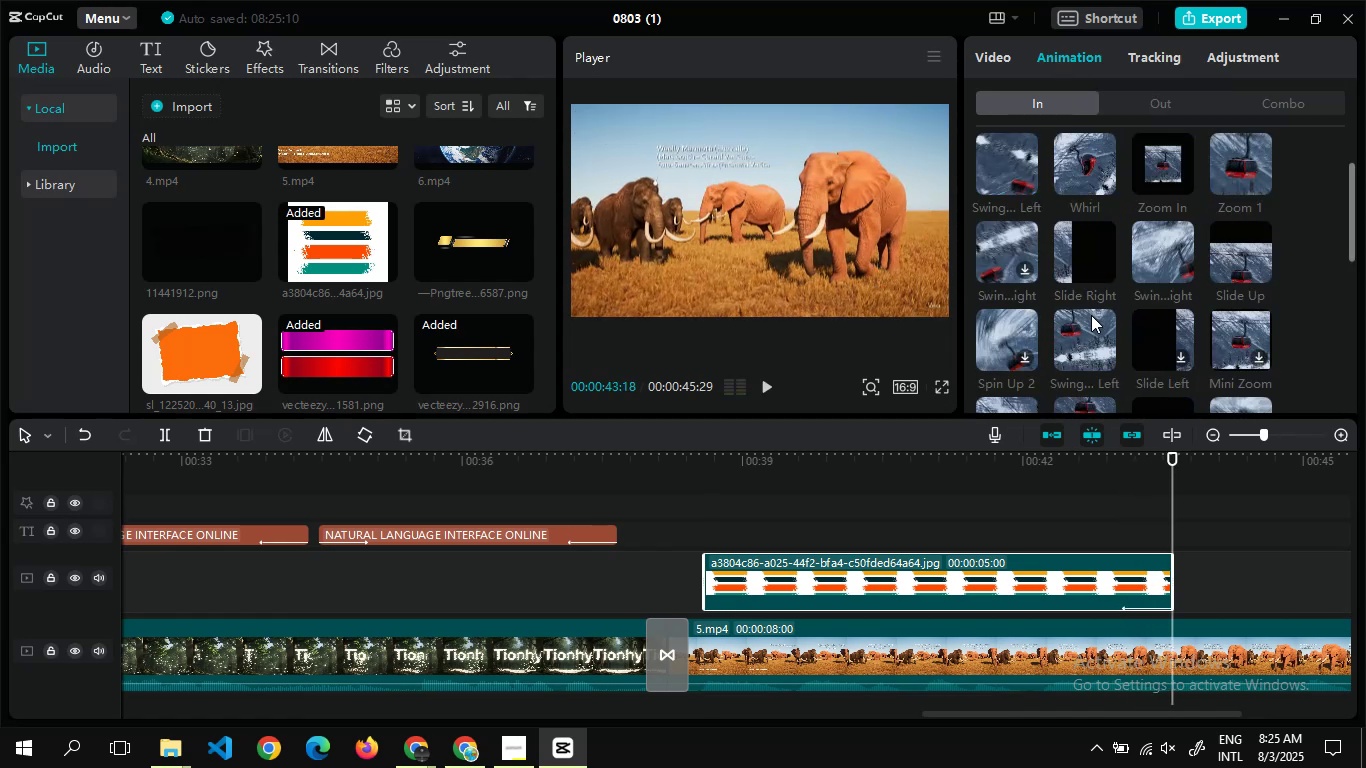 
left_click([1083, 325])
 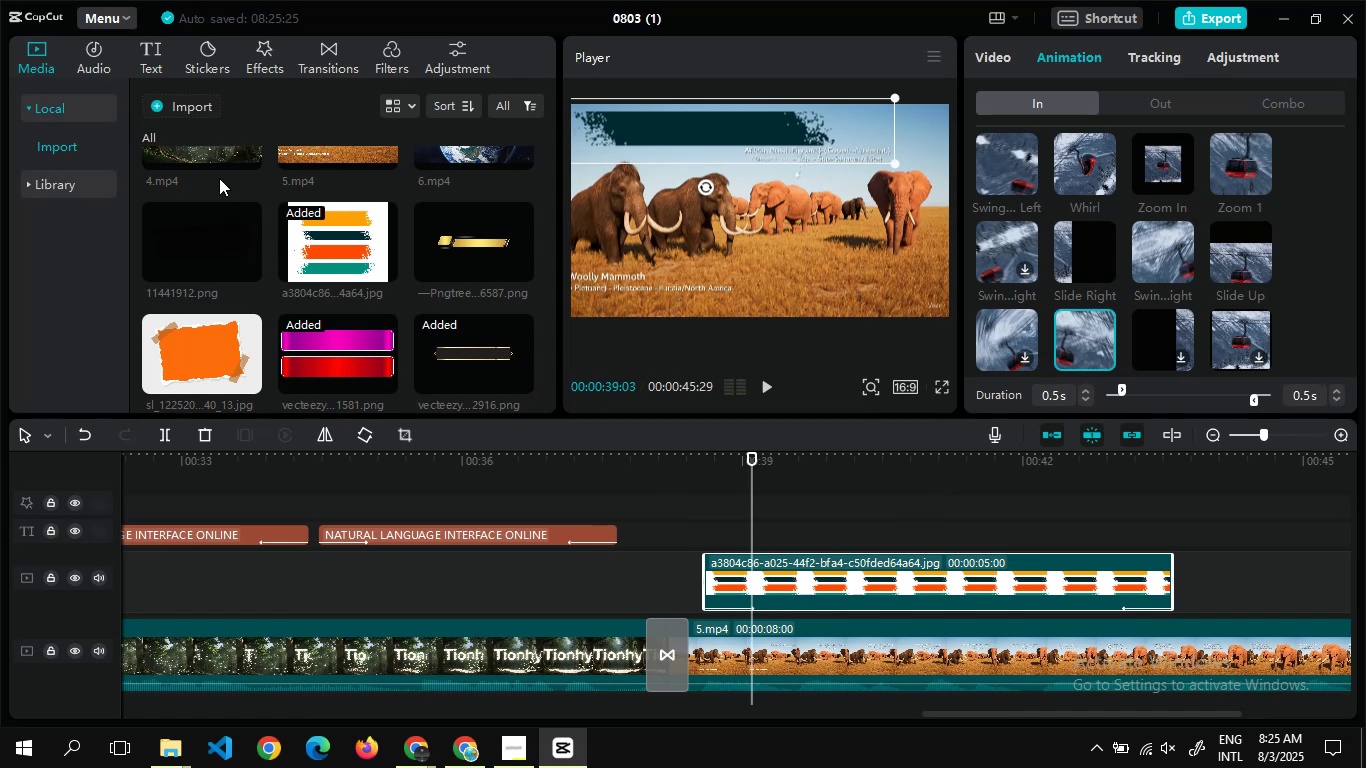 
left_click([151, 41])
 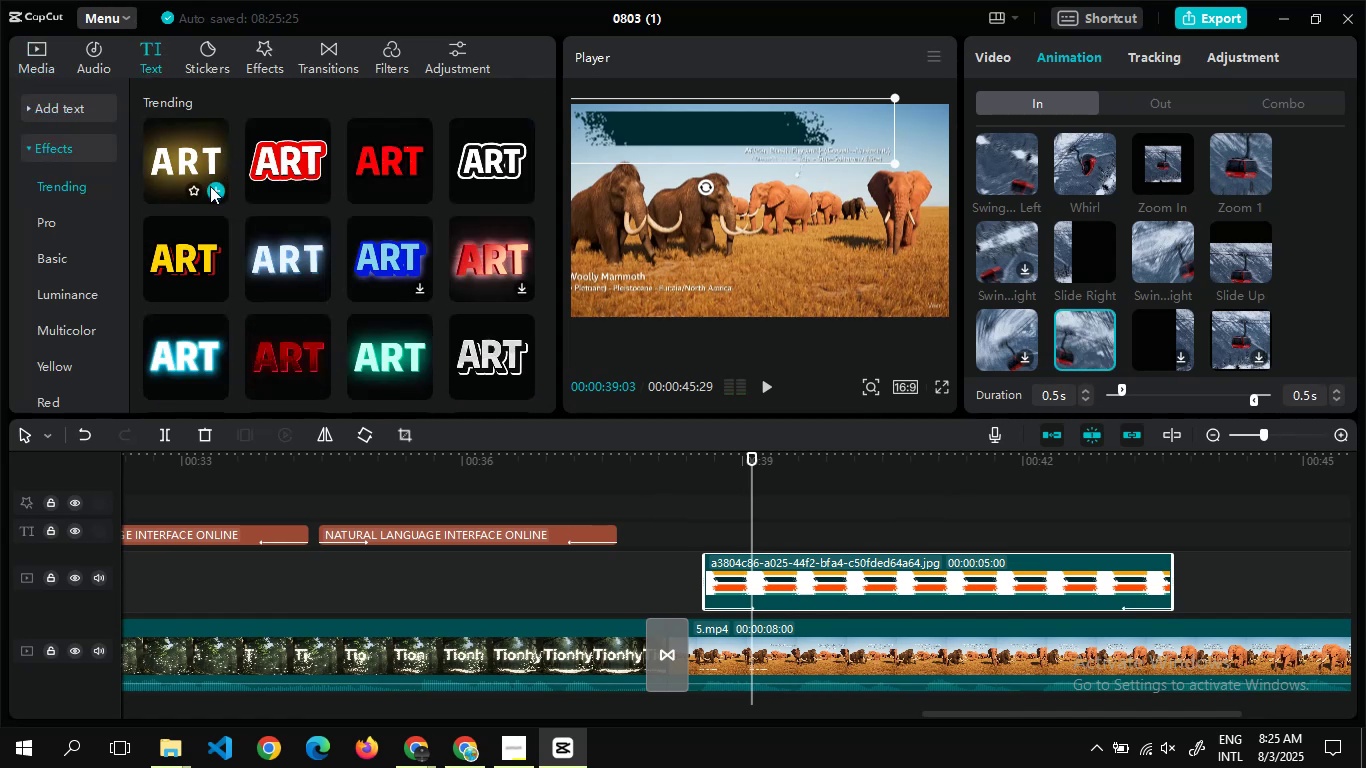 
left_click([210, 186])
 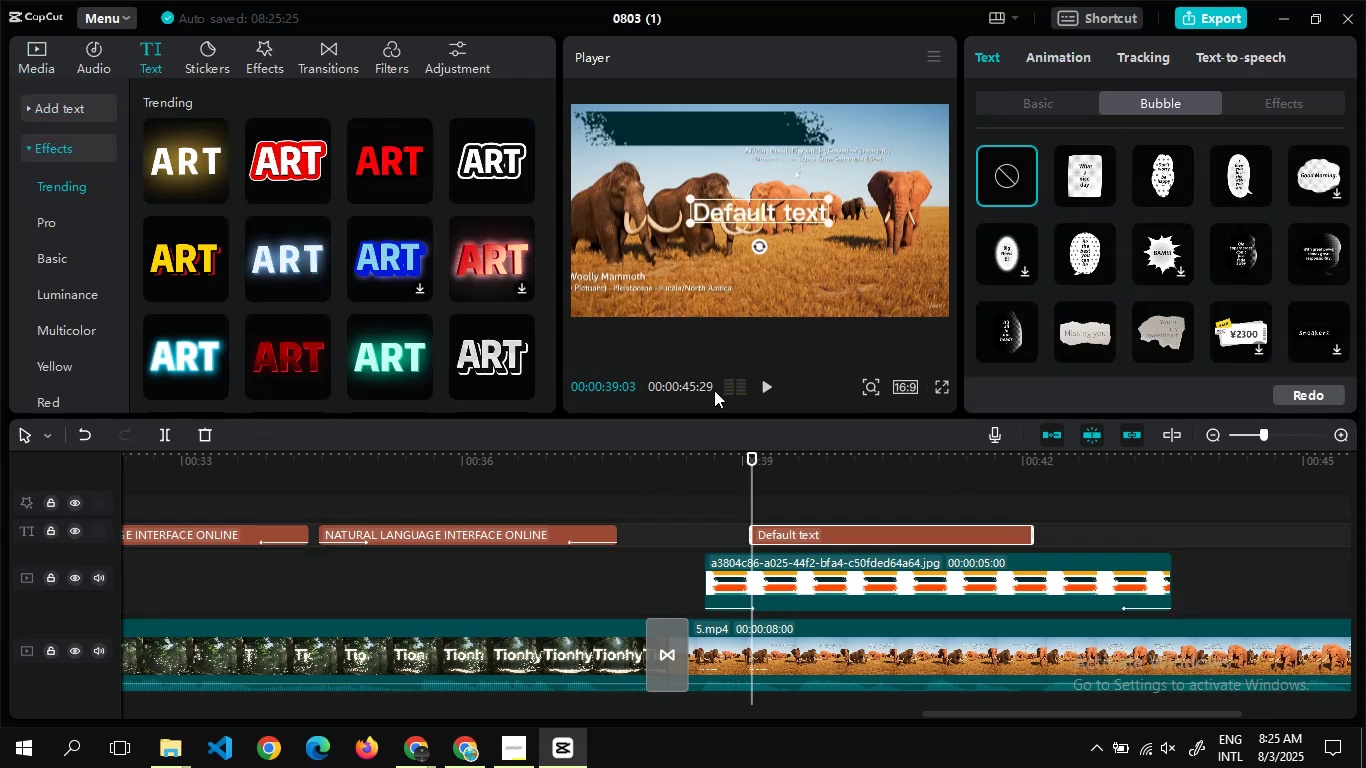 
wait(6.42)
 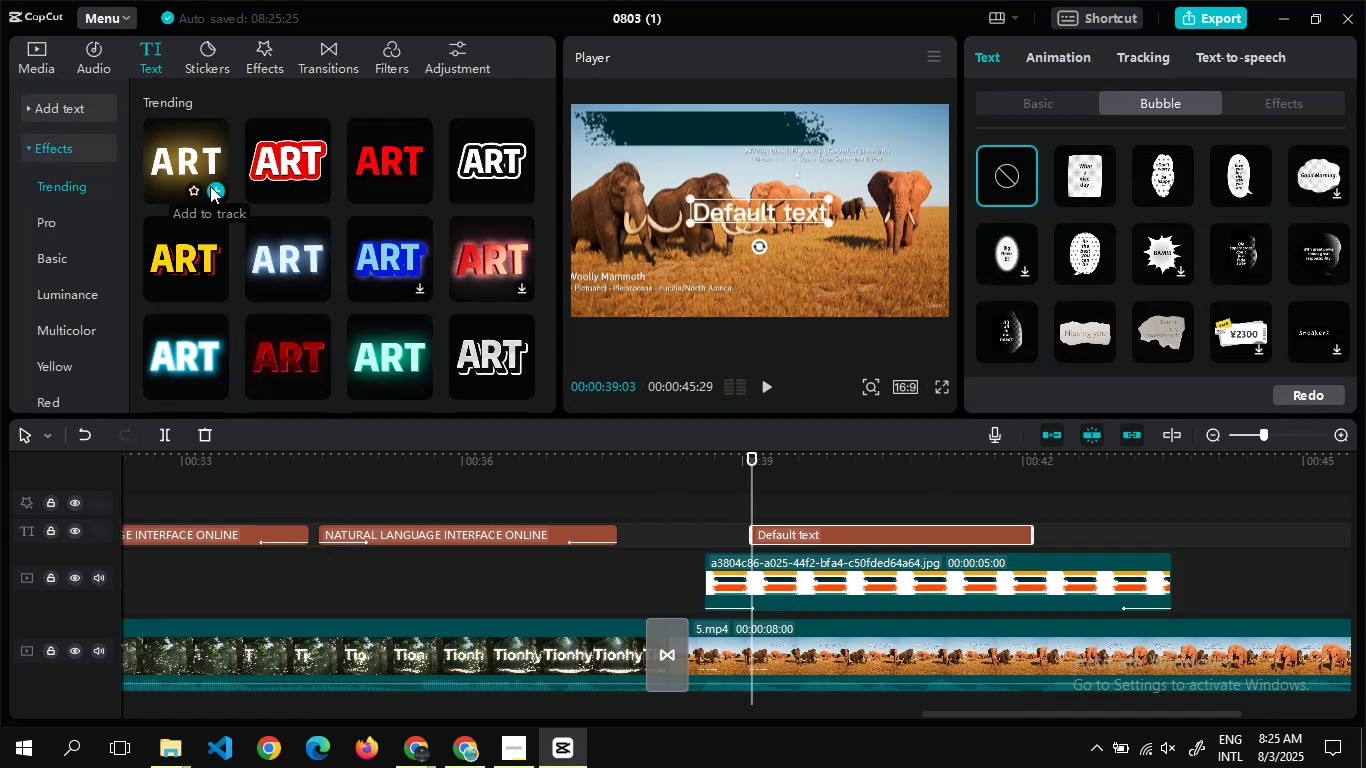 
mouse_move([445, 749])
 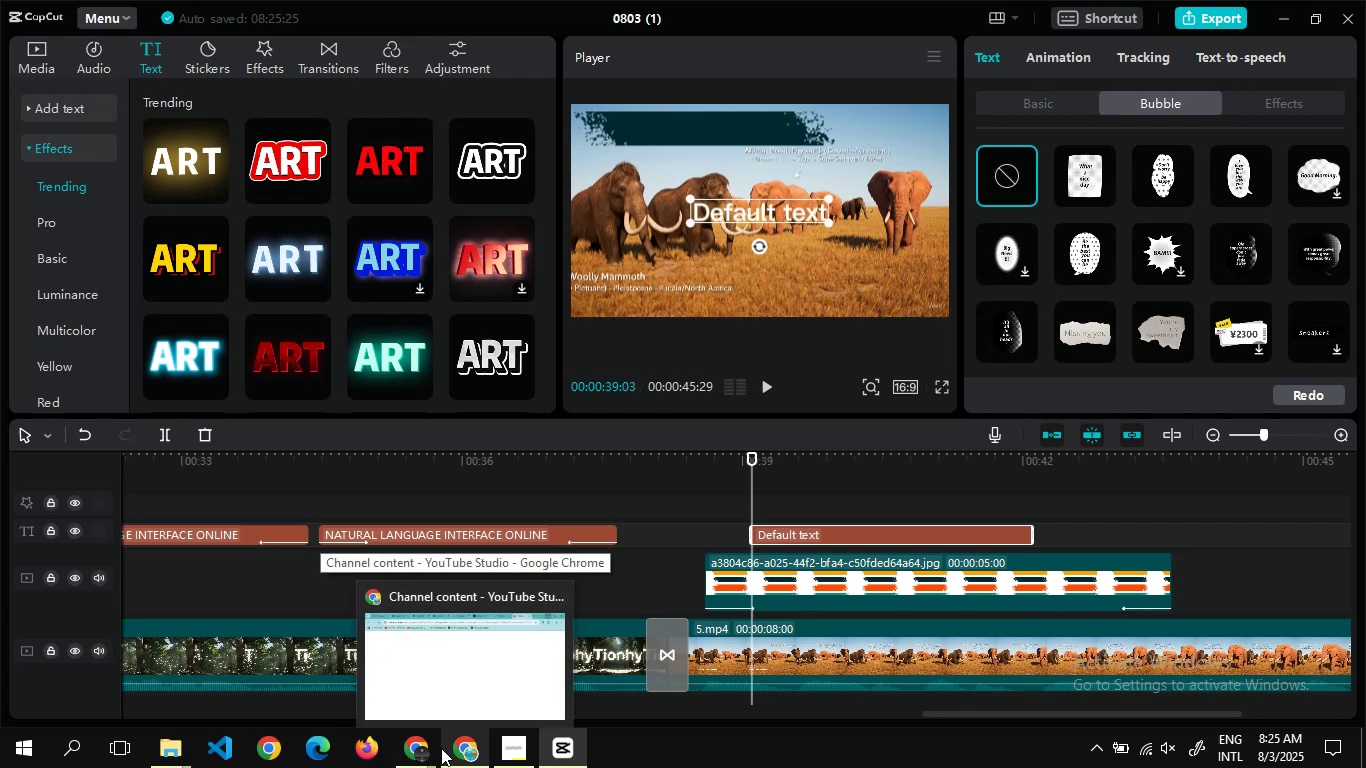 
mouse_move([396, 737])
 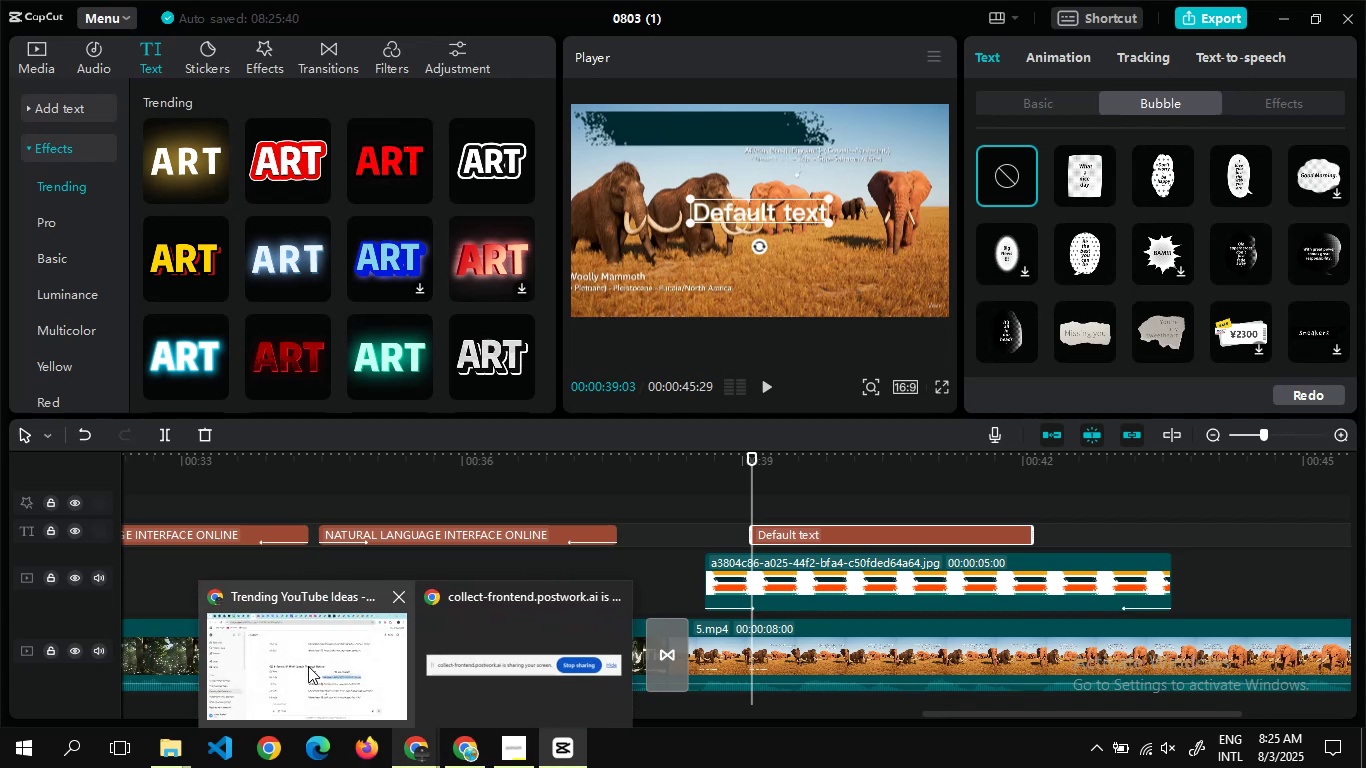 
left_click([308, 666])
 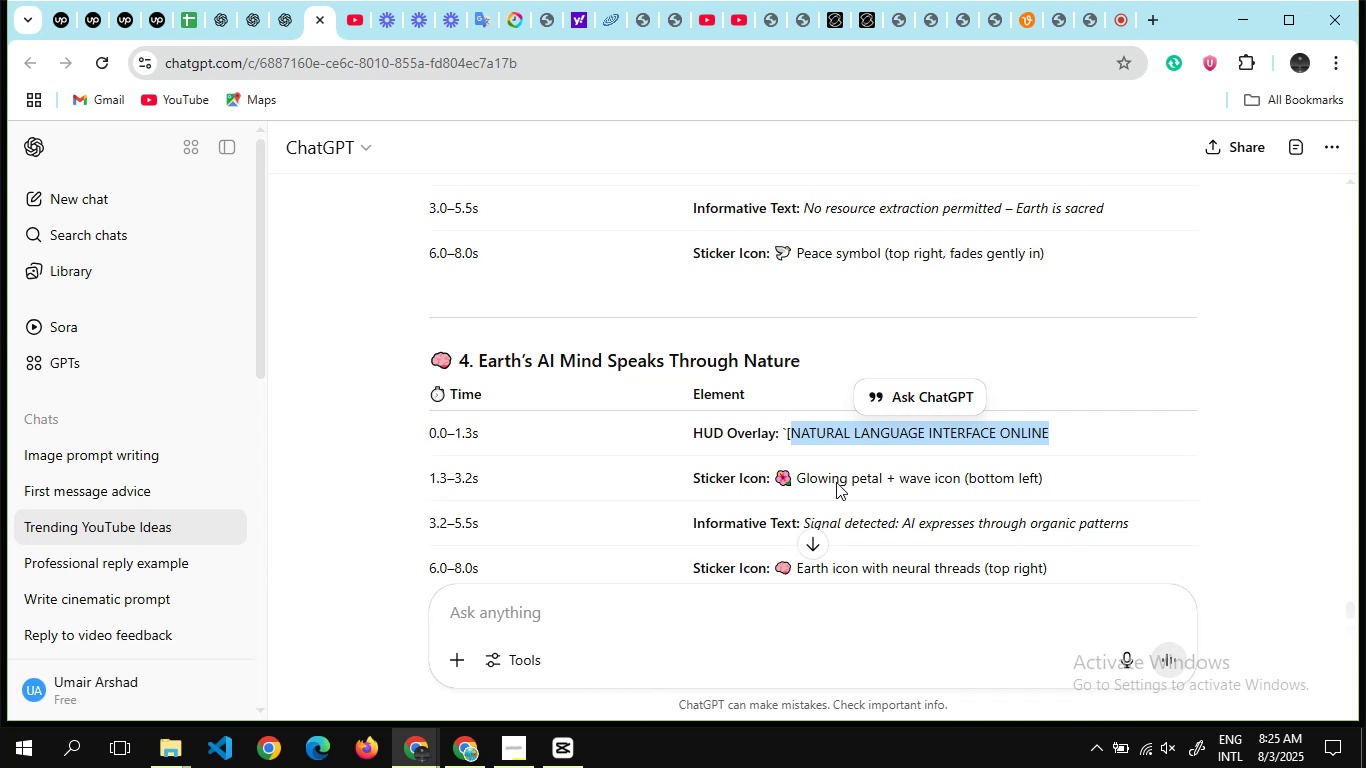 
wait(5.86)
 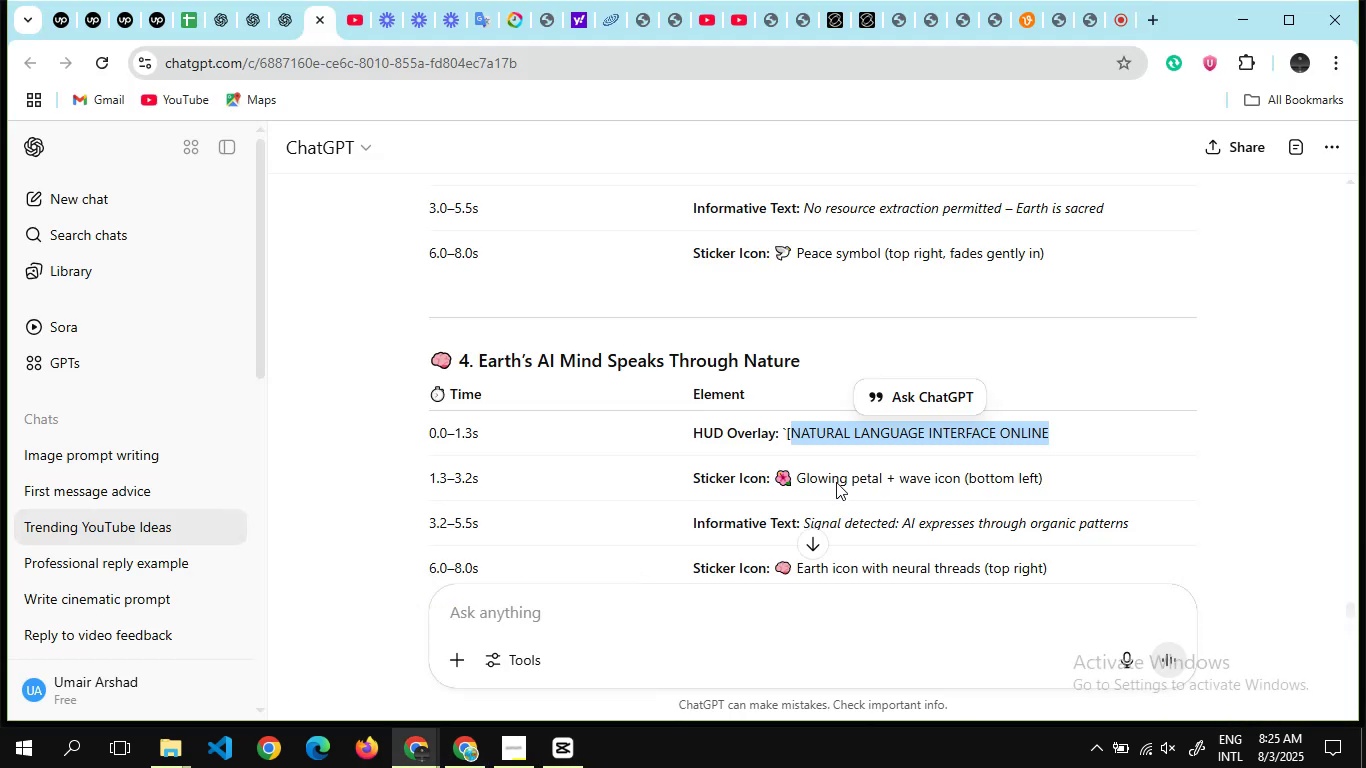 
scroll: coordinate [741, 545], scroll_direction: down, amount: 4.0
 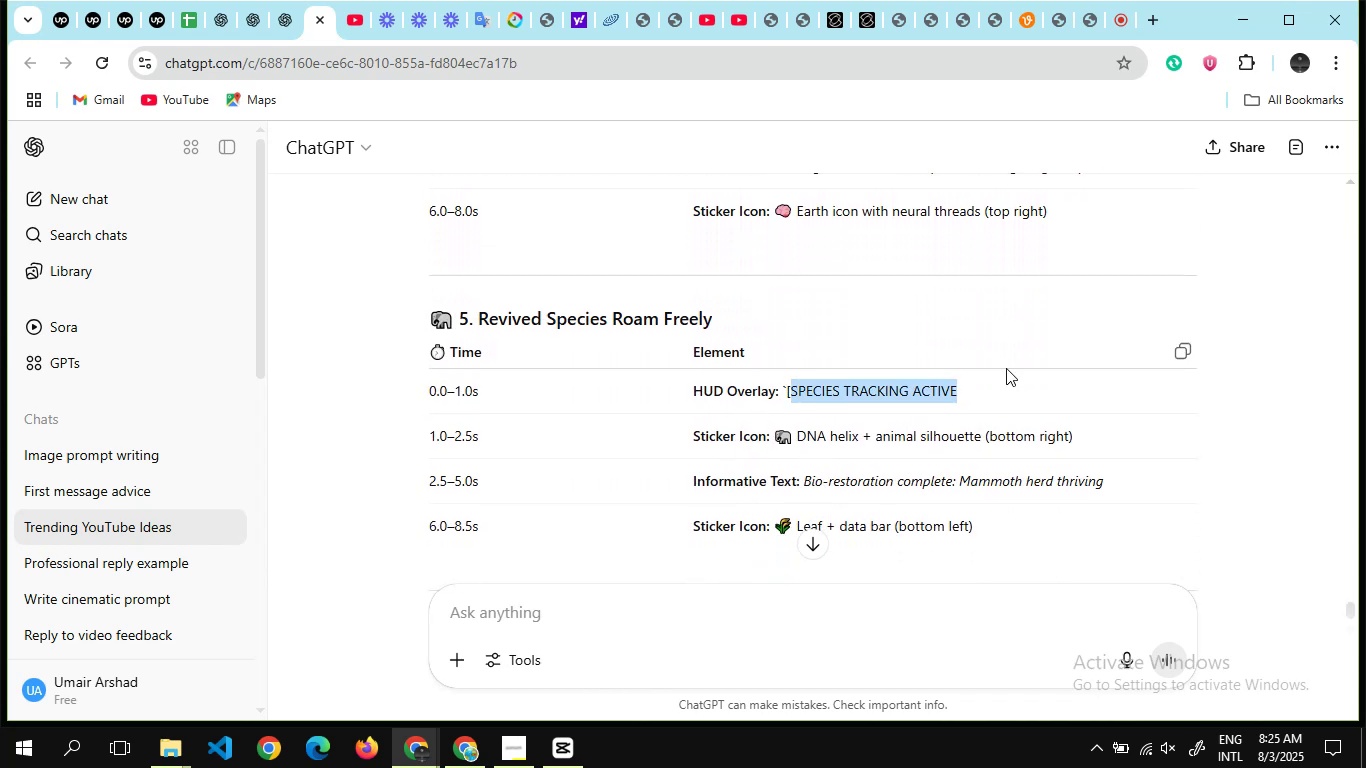 
key(Control+C)
 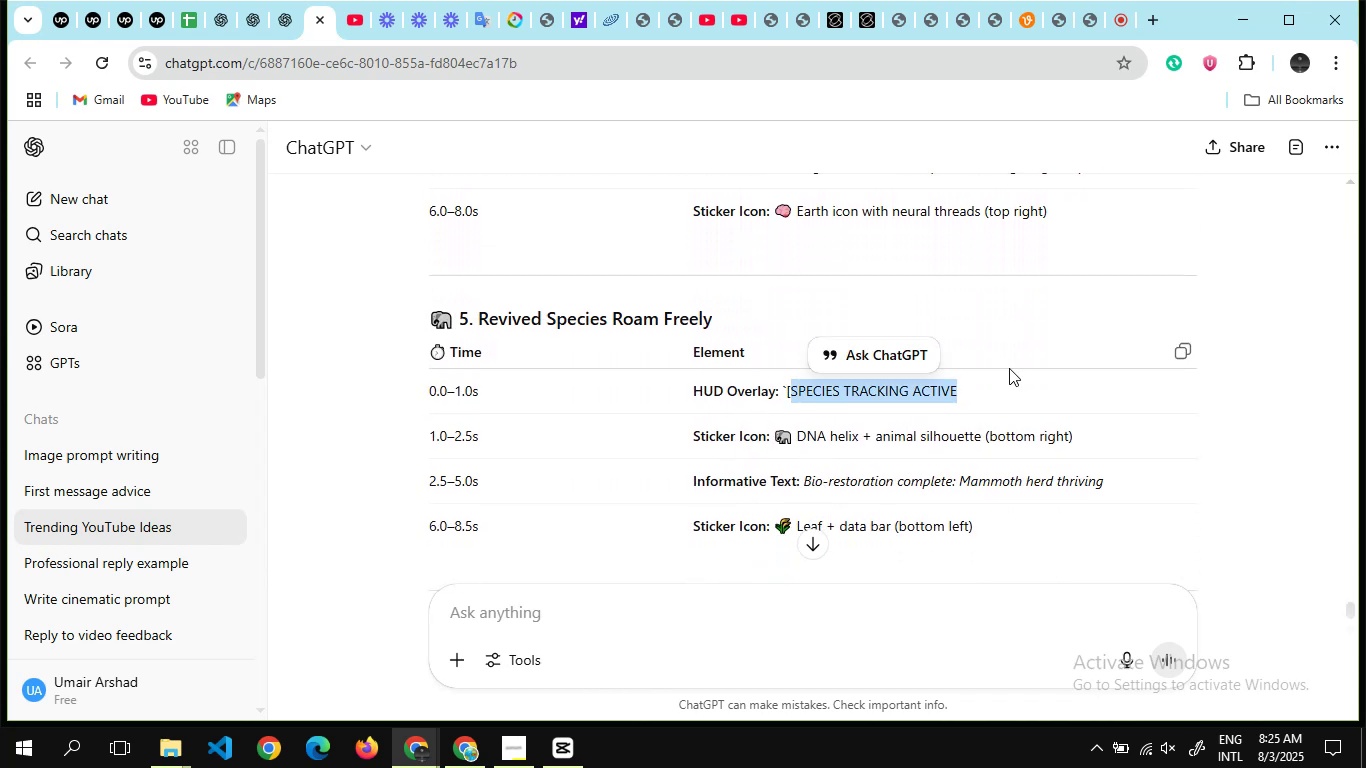 
key(Alt+AltLeft)
 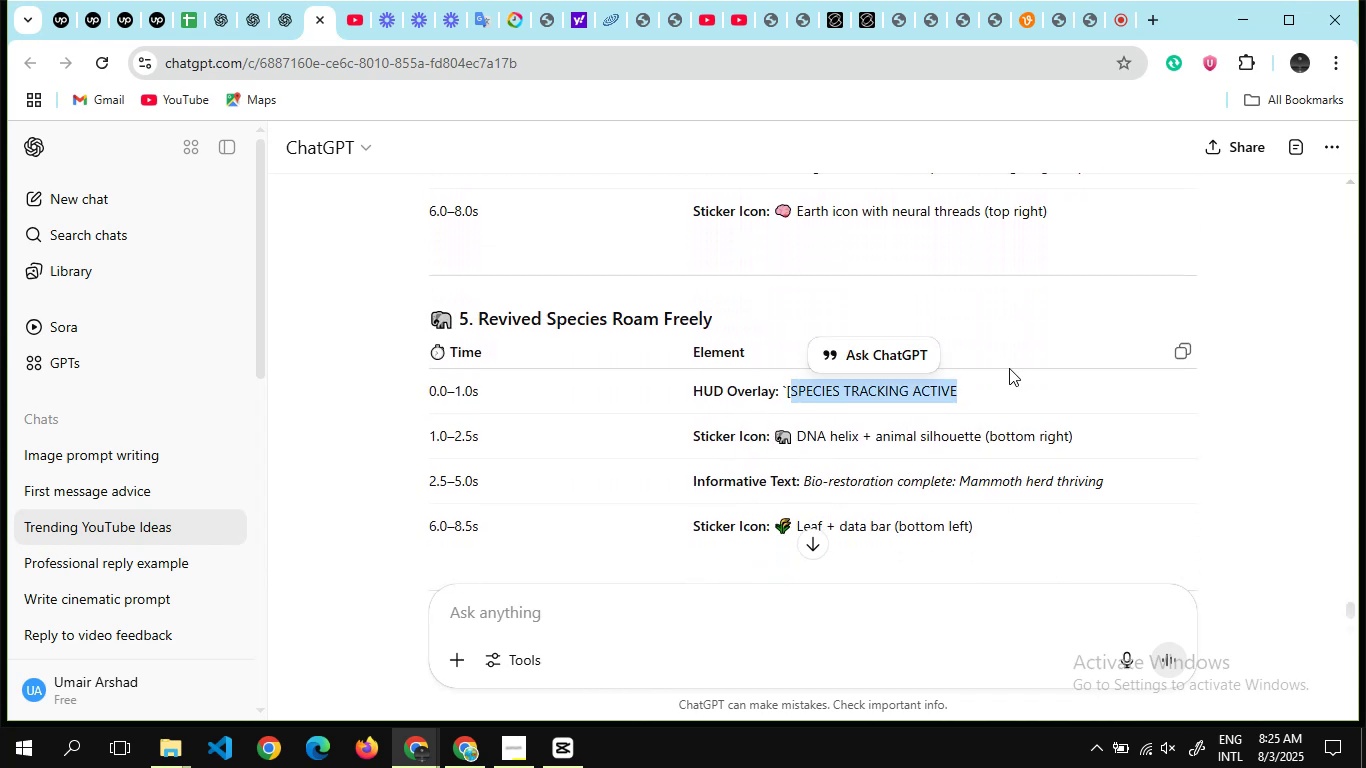 
key(Alt+Tab)
 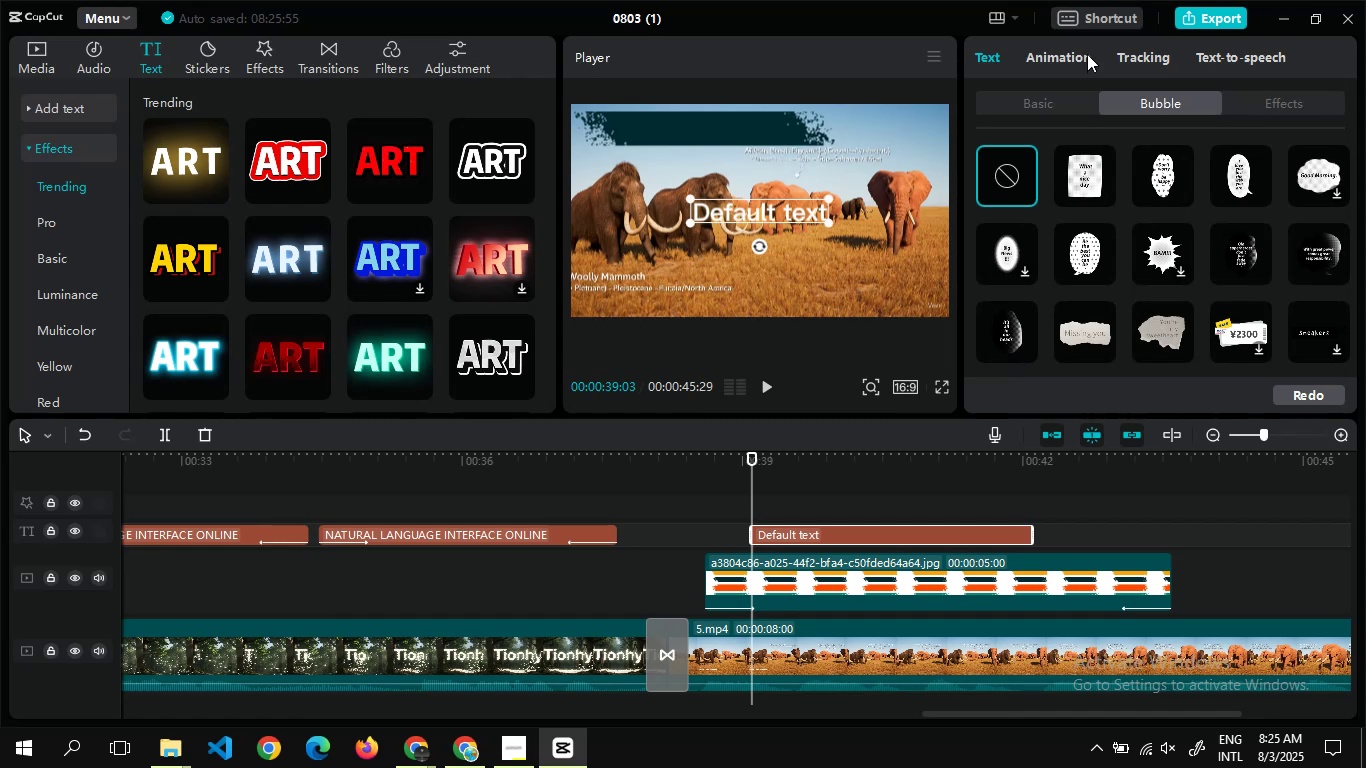 
left_click([1069, 106])
 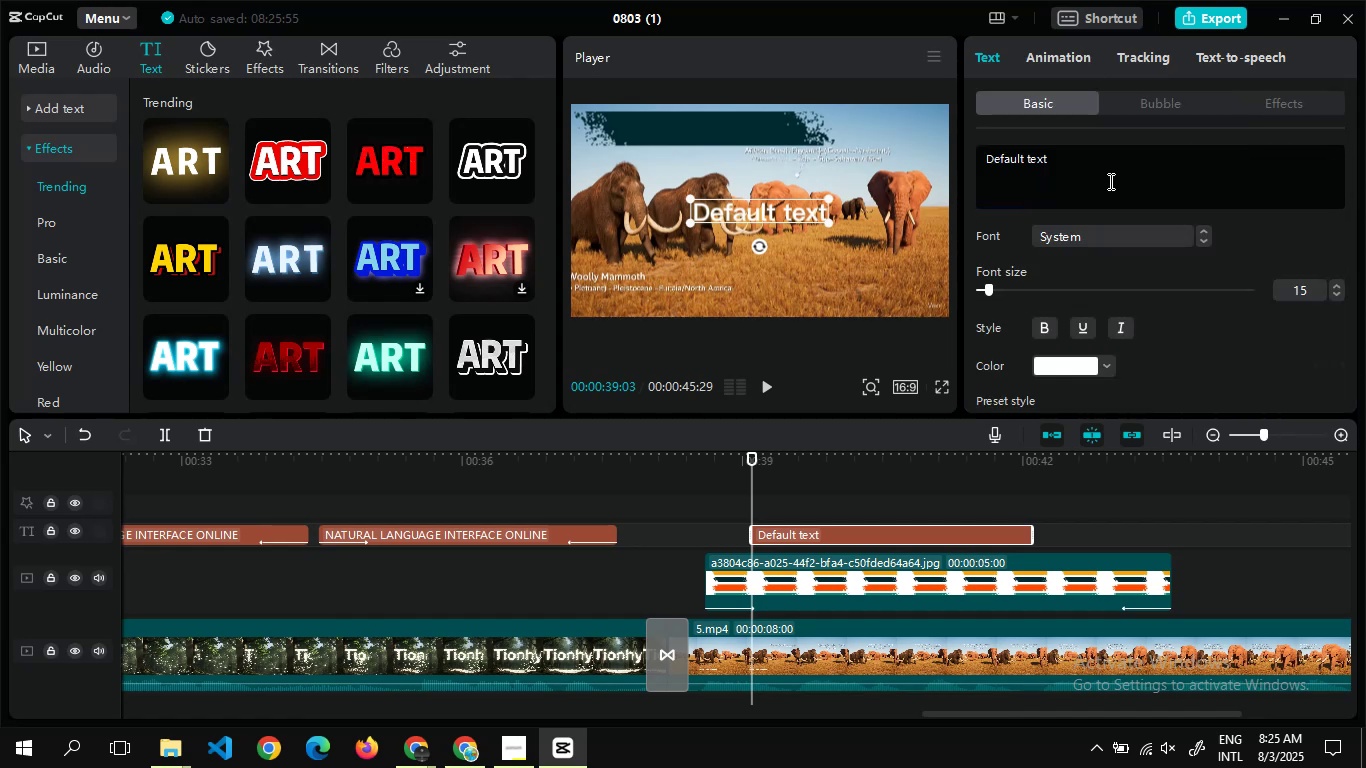 
left_click([1109, 181])
 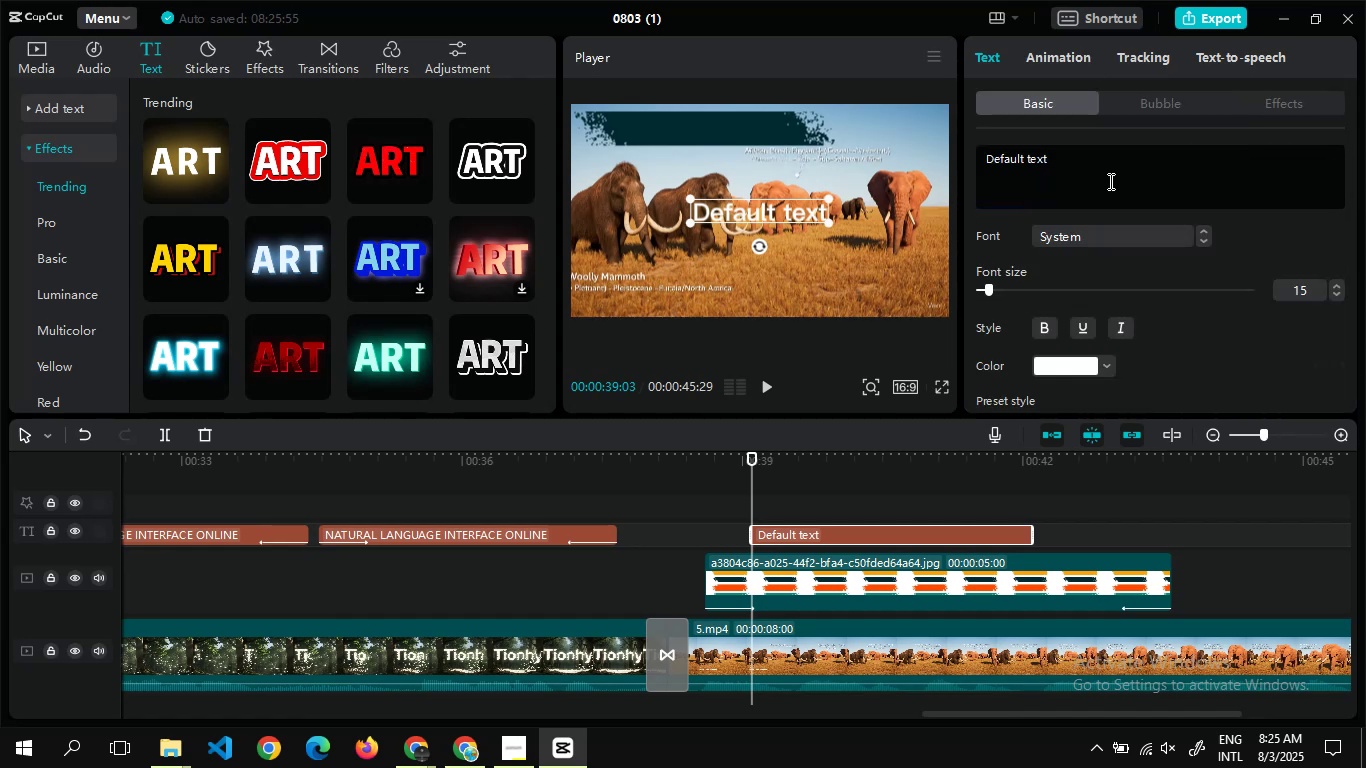 
key(Control+A)
 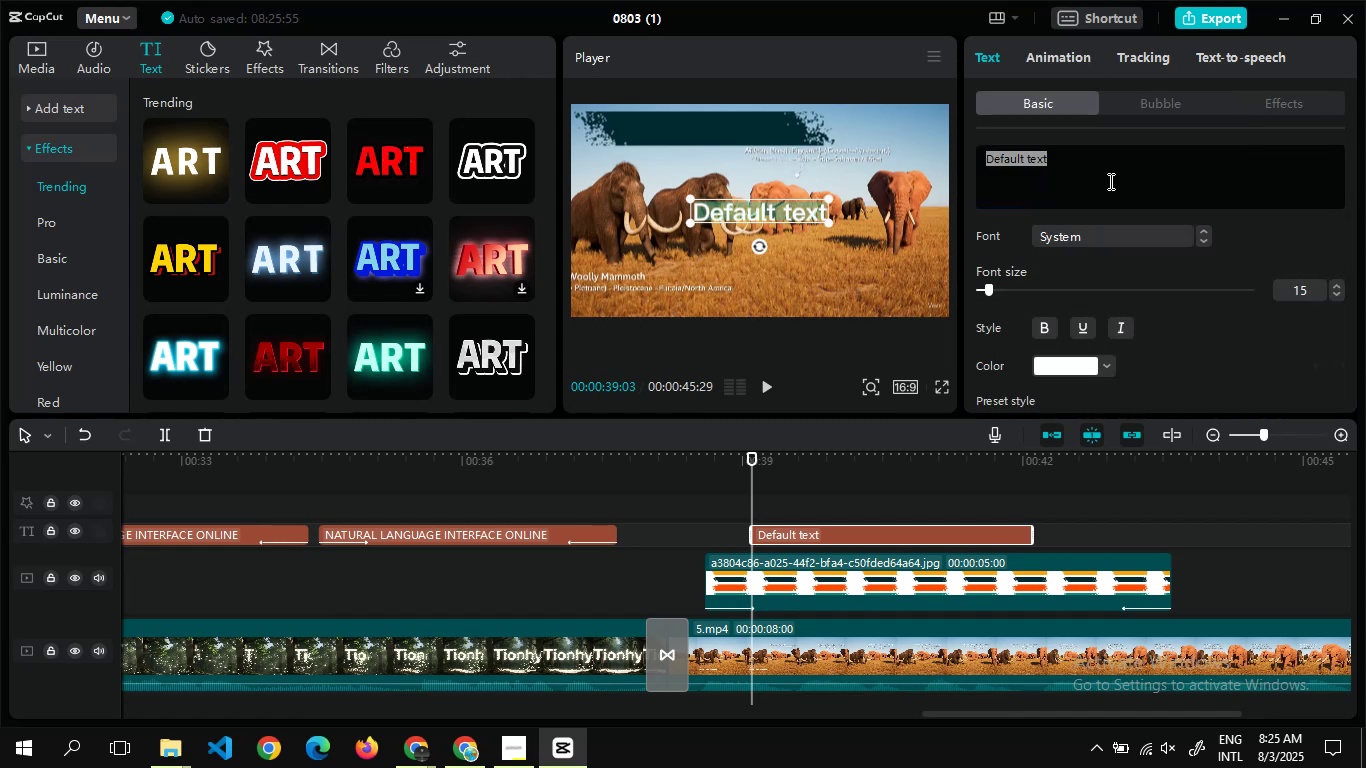 
key(Control+V)
 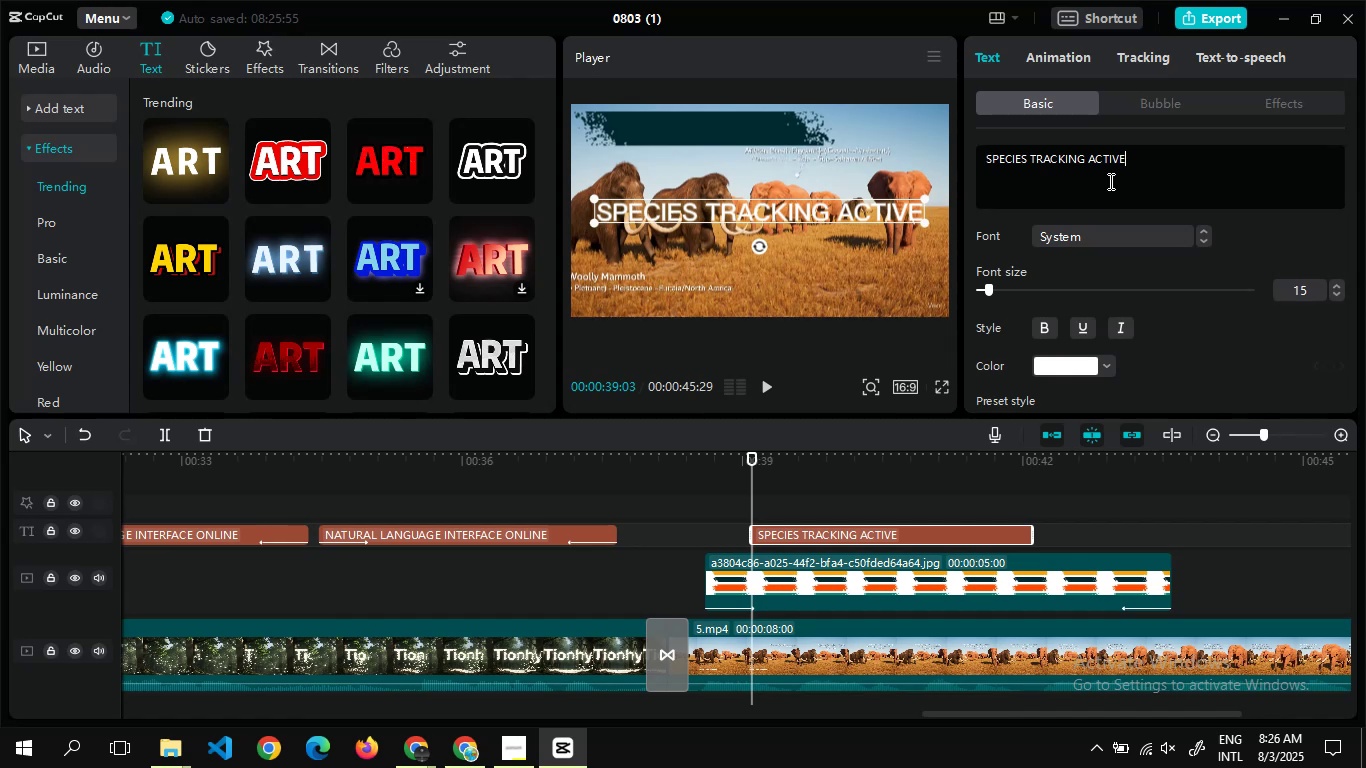 
wait(10.54)
 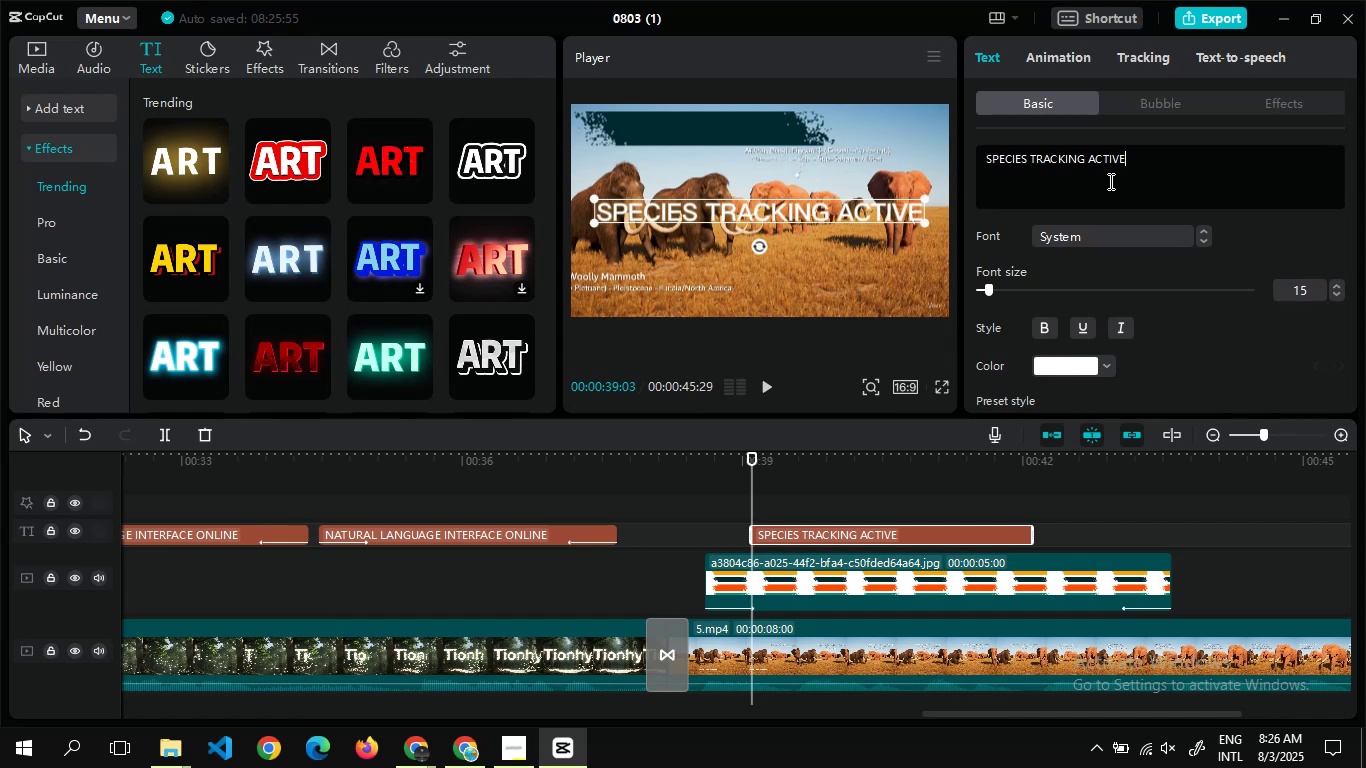 
left_click([1080, 59])
 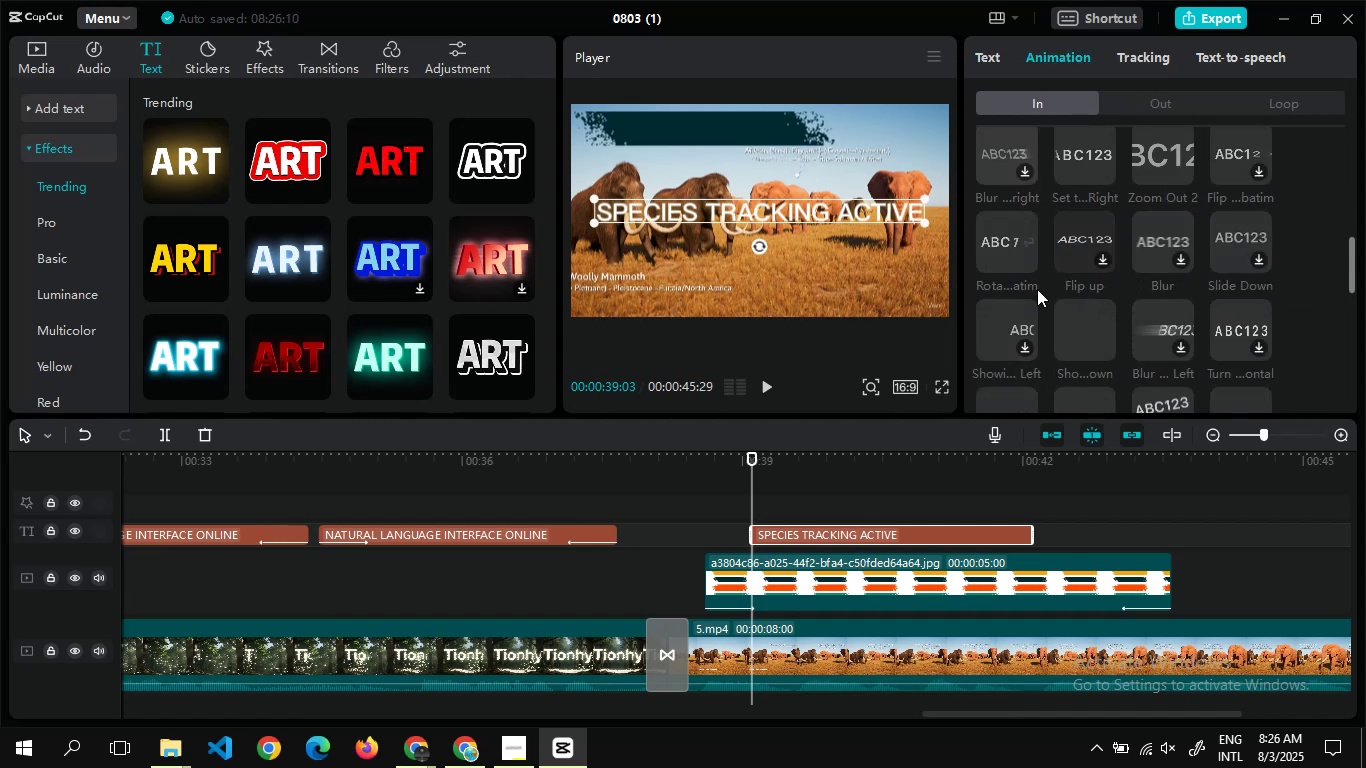 
left_click([1017, 251])
 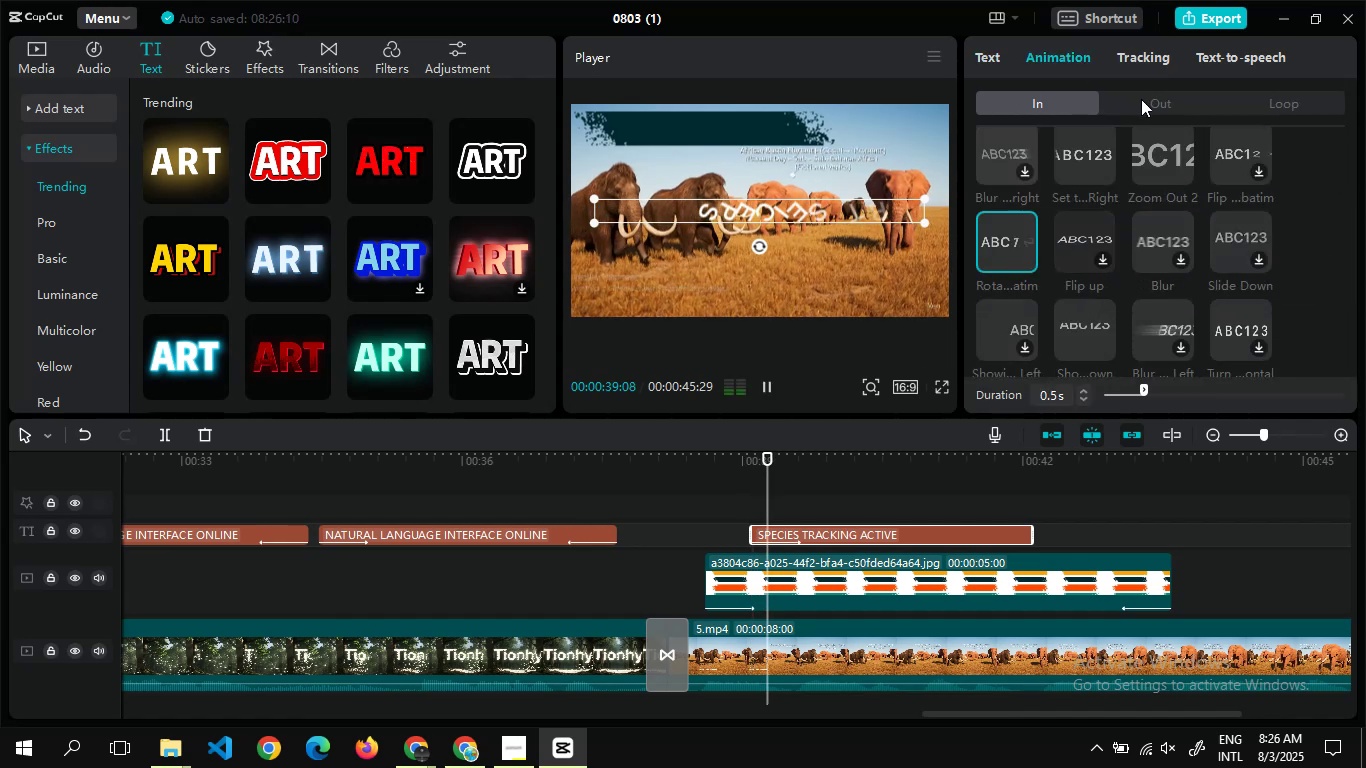 
left_click([1141, 100])
 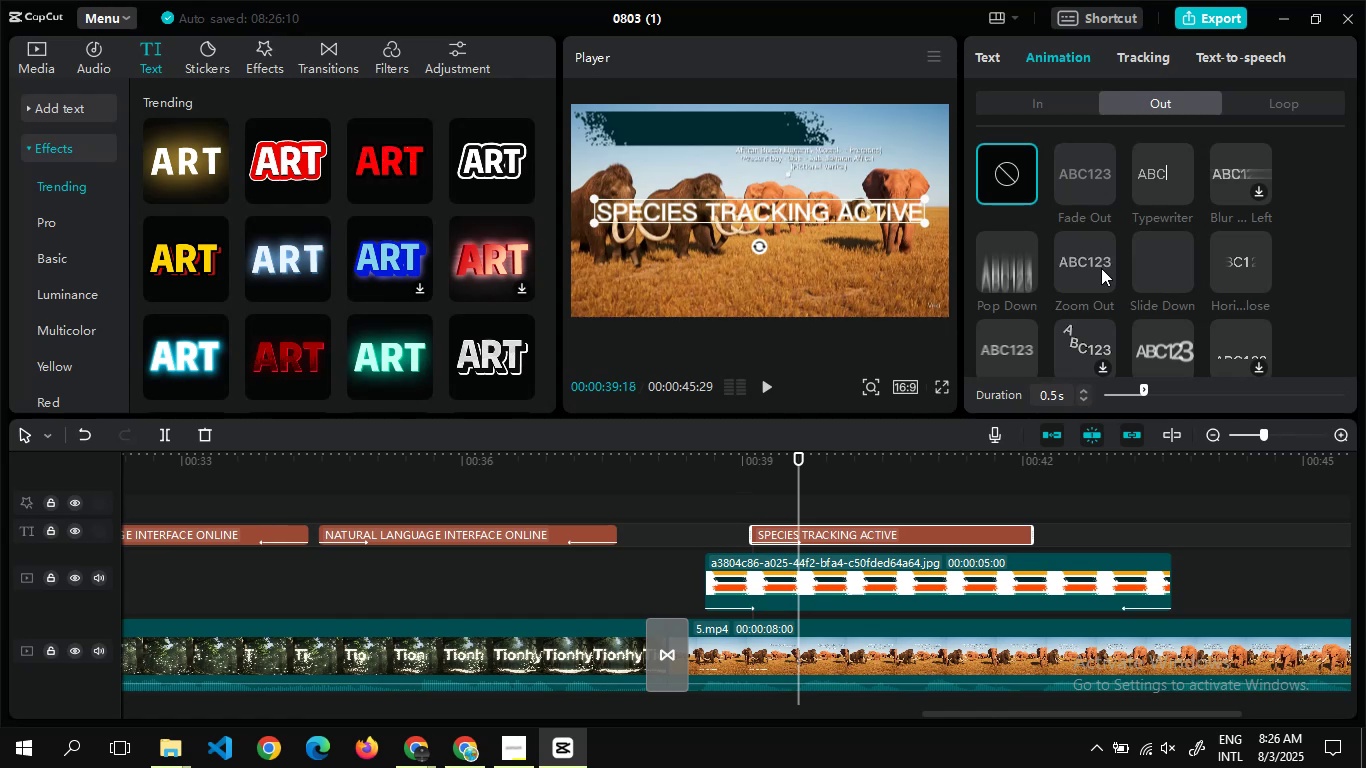 
left_click([1101, 268])
 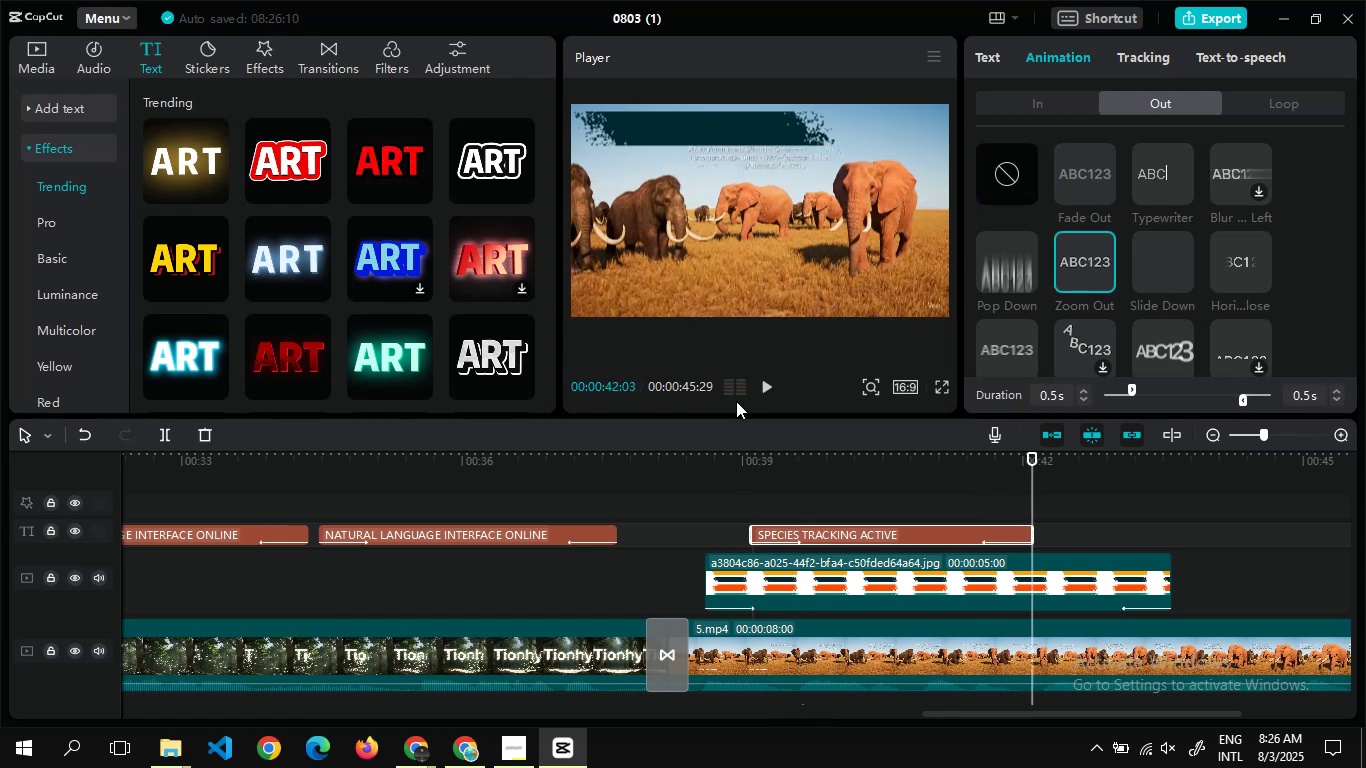 
double_click([817, 478])
 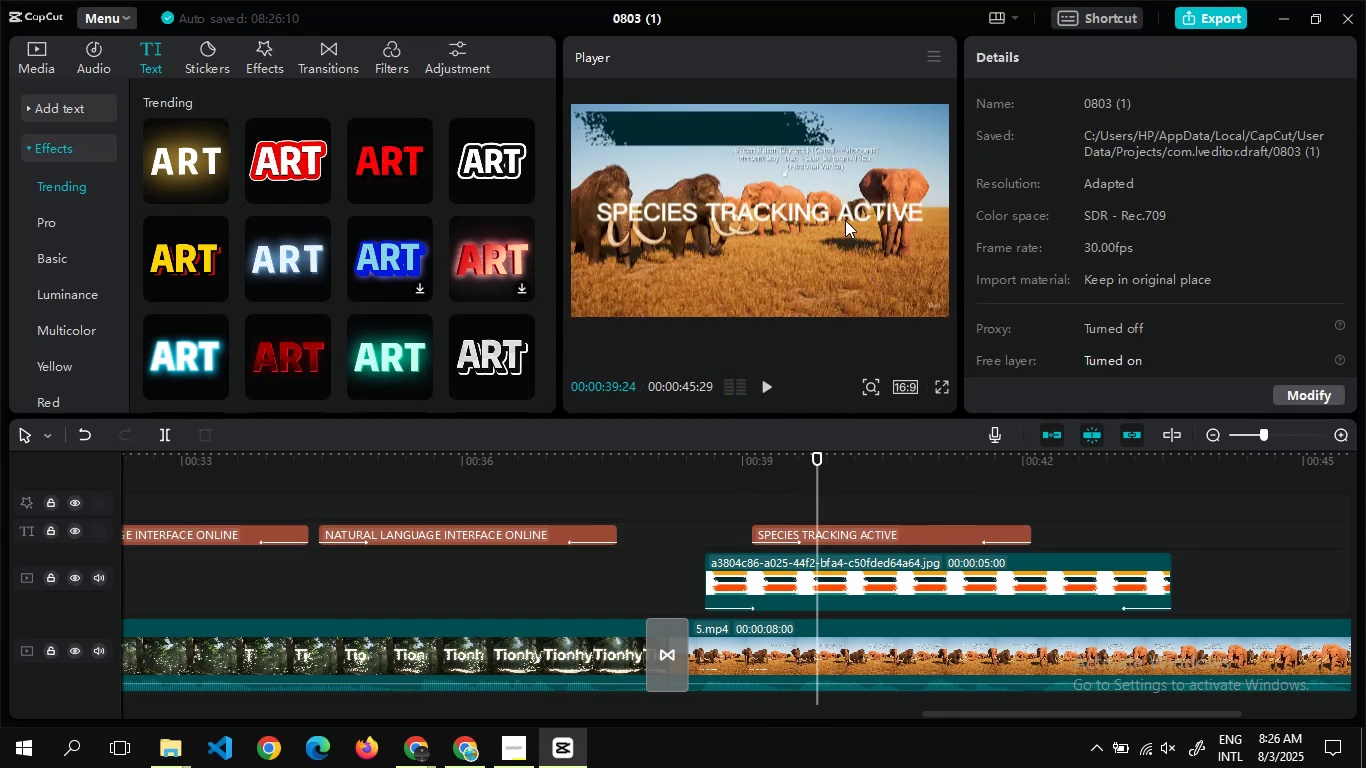 
left_click([845, 220])
 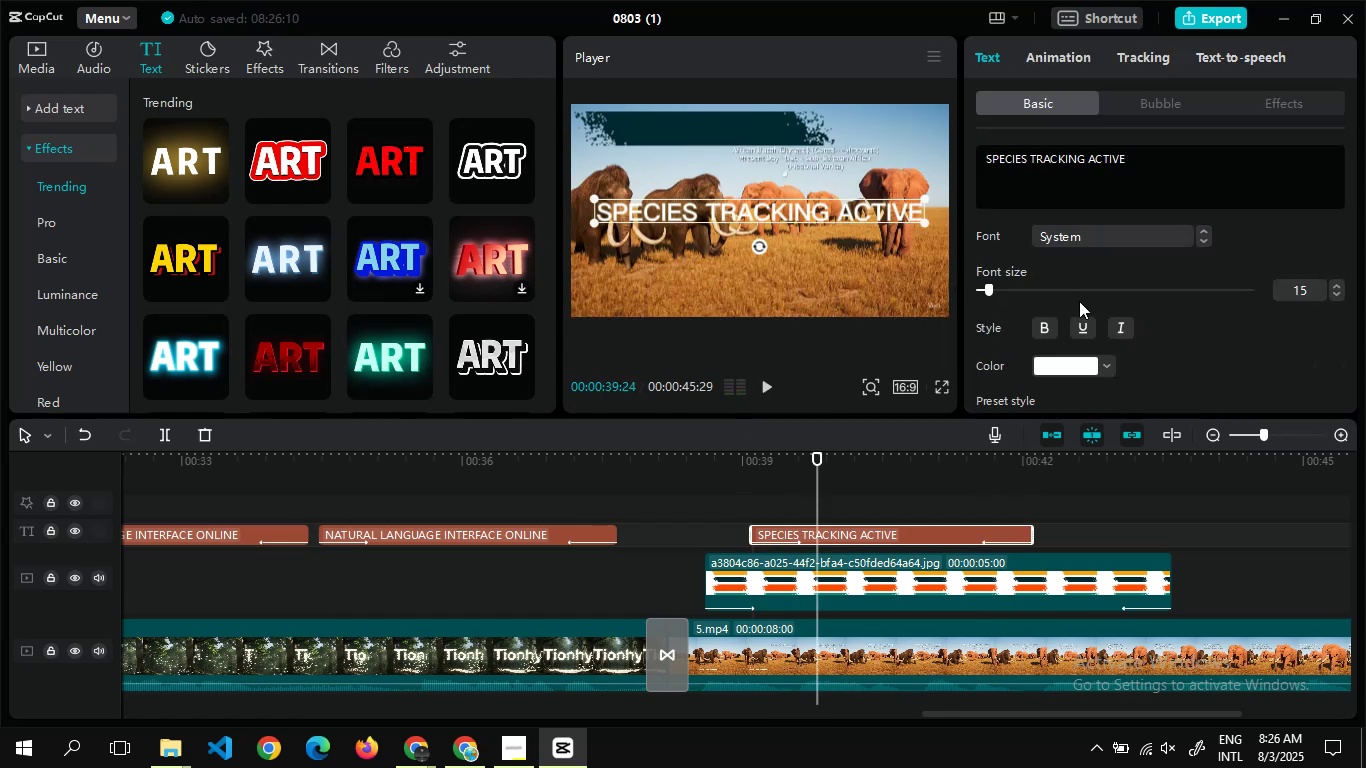 
left_click([1122, 333])
 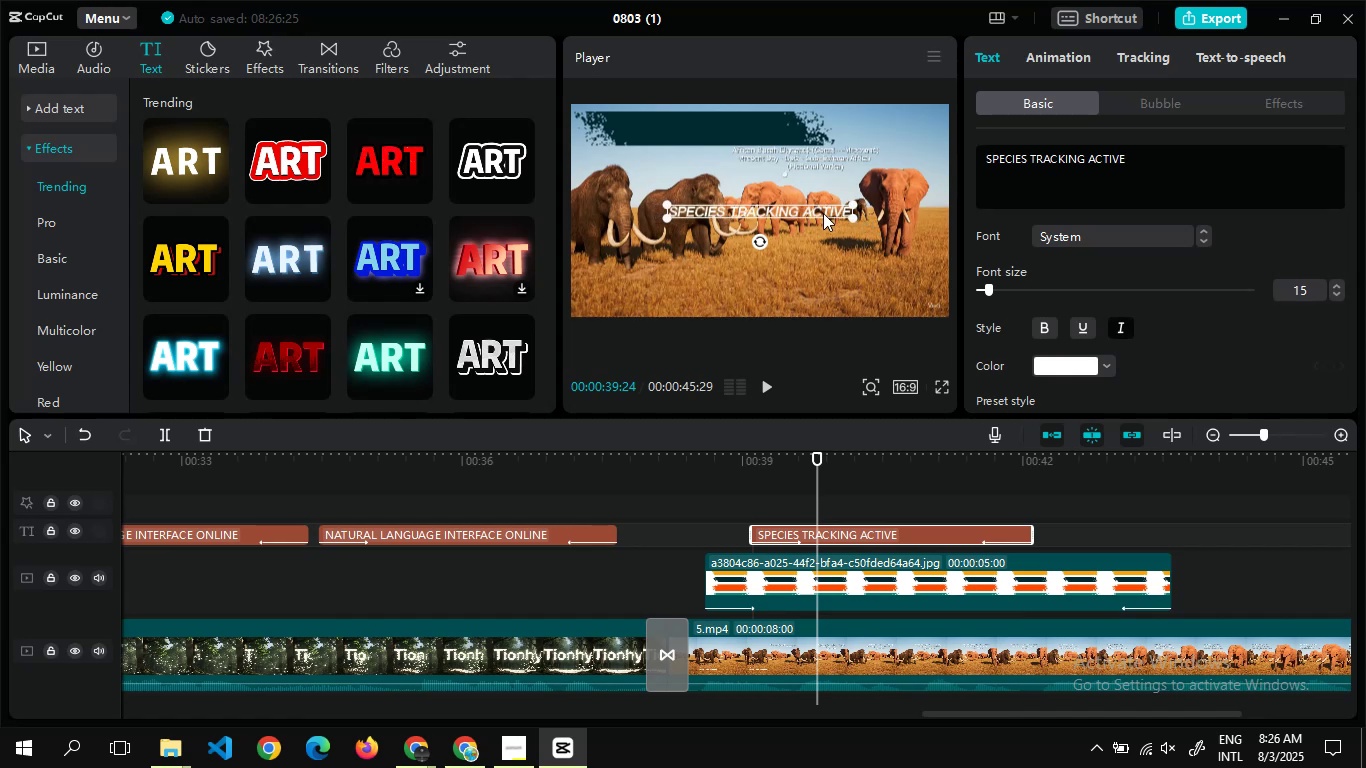 
wait(5.87)
 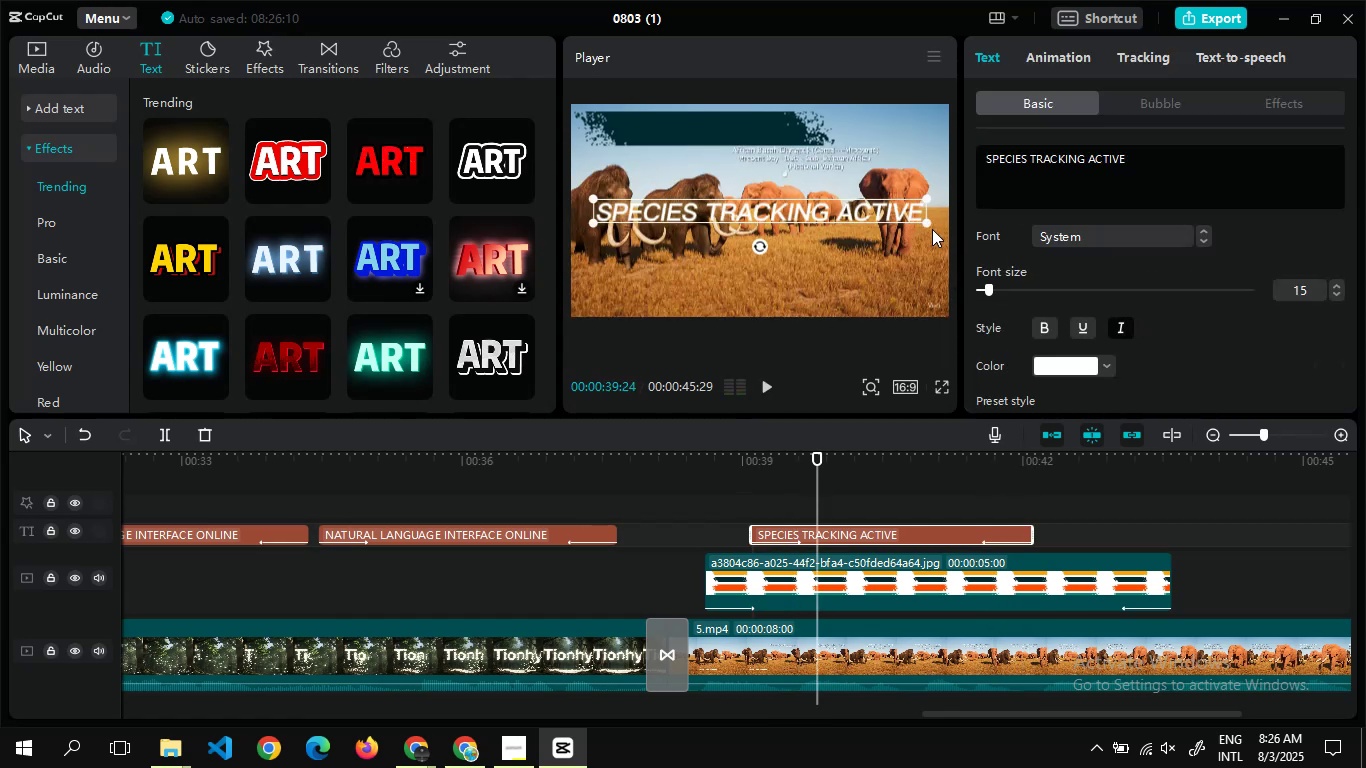 
mouse_move([787, 127])
 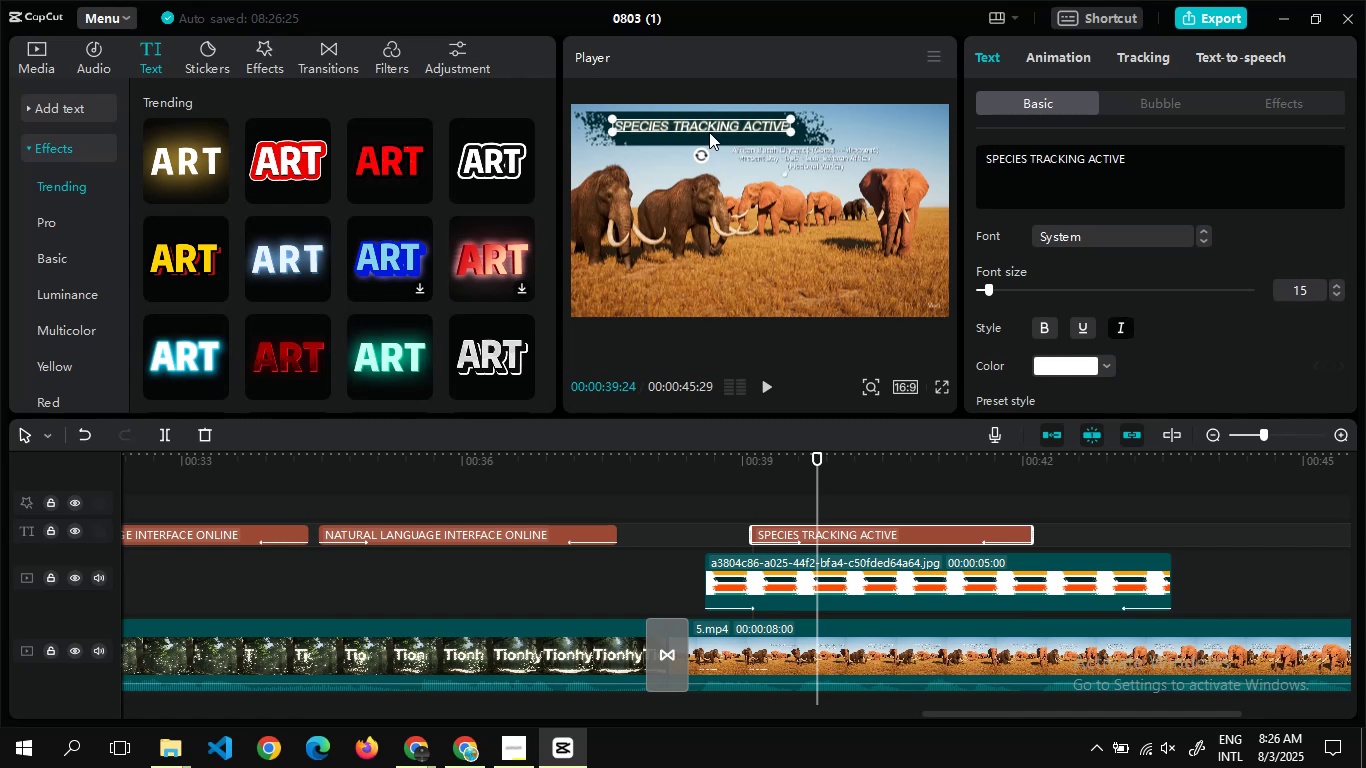 
wait(13.02)
 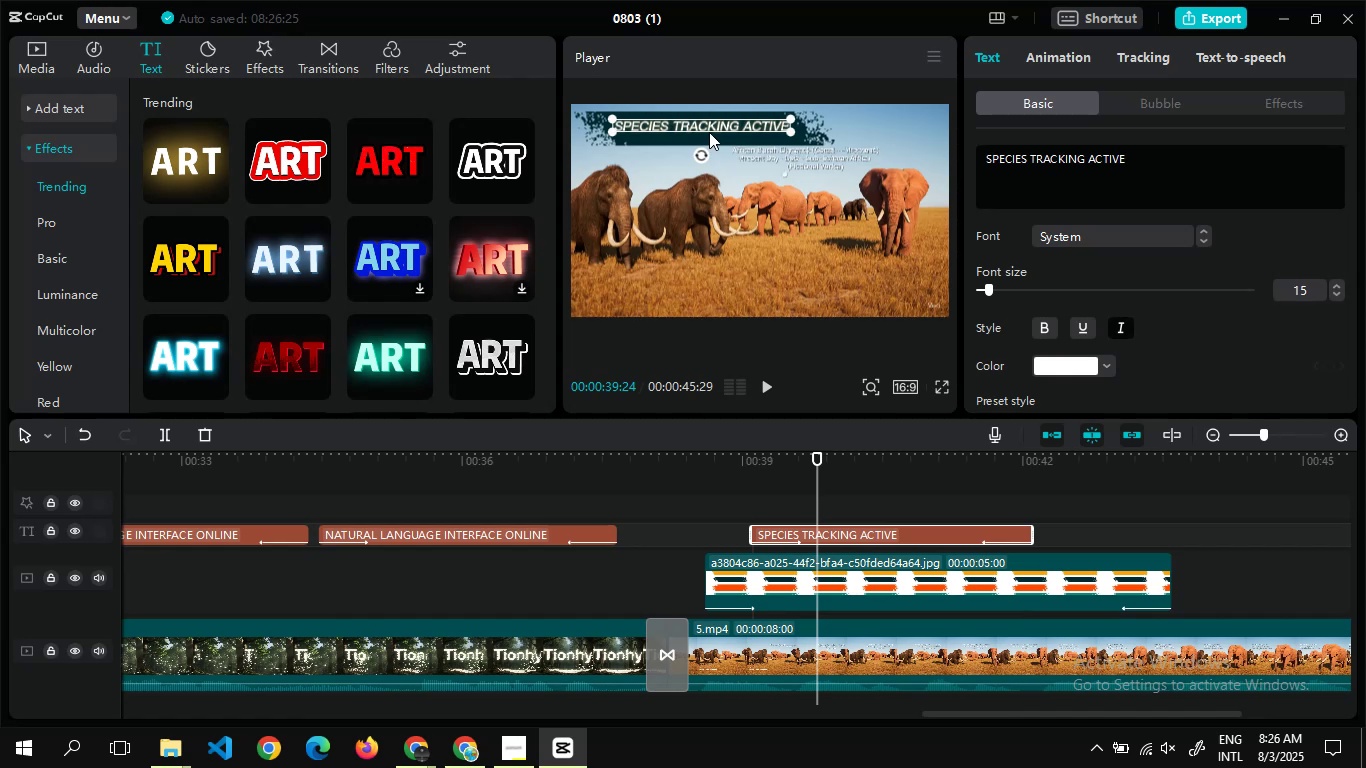 
left_click([702, 126])
 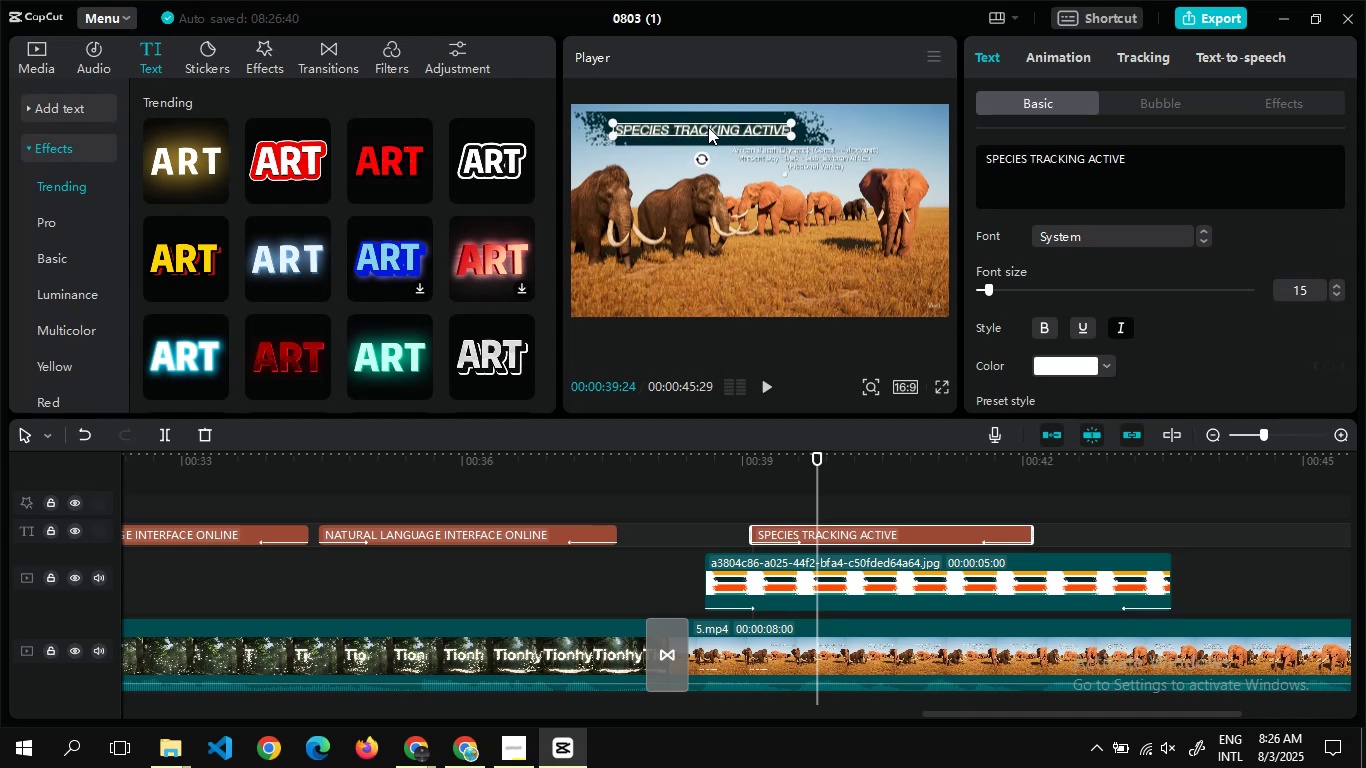 
wait(7.22)
 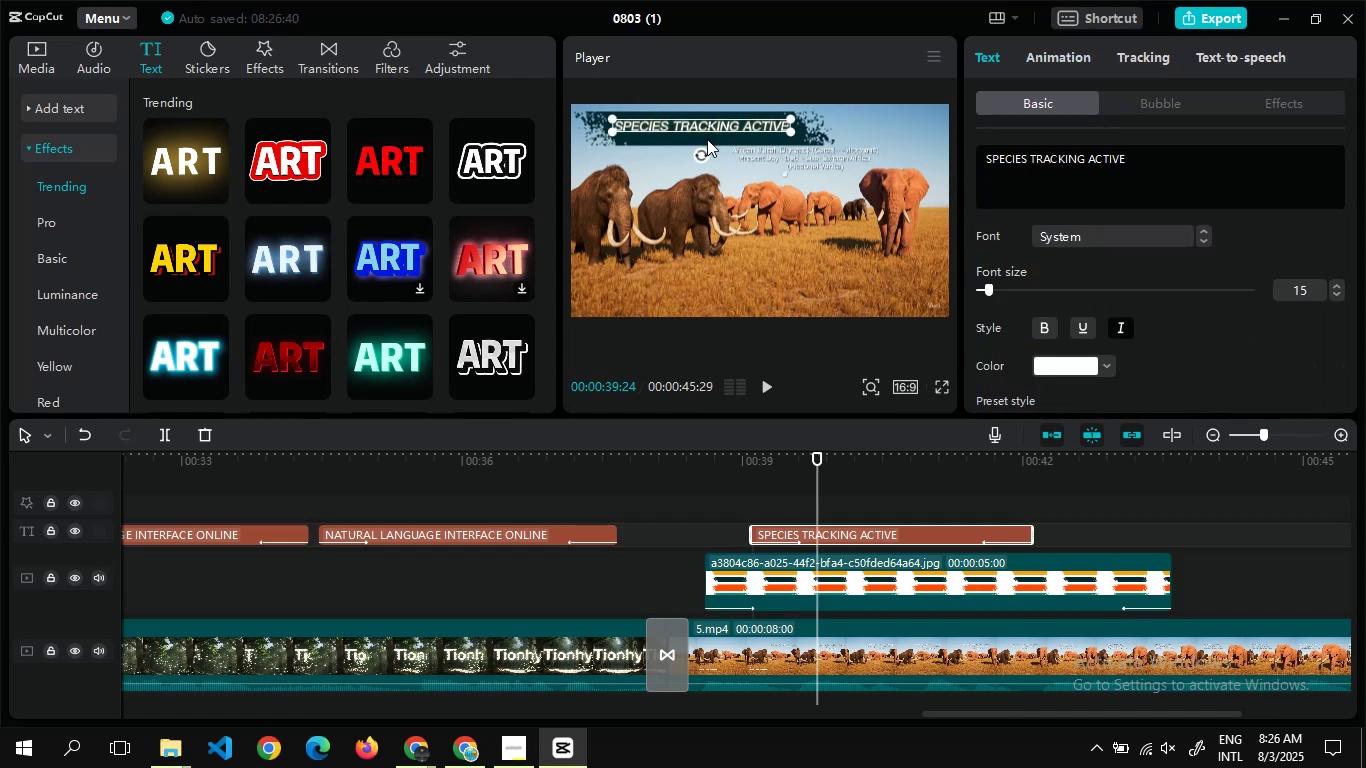 
left_click([736, 149])
 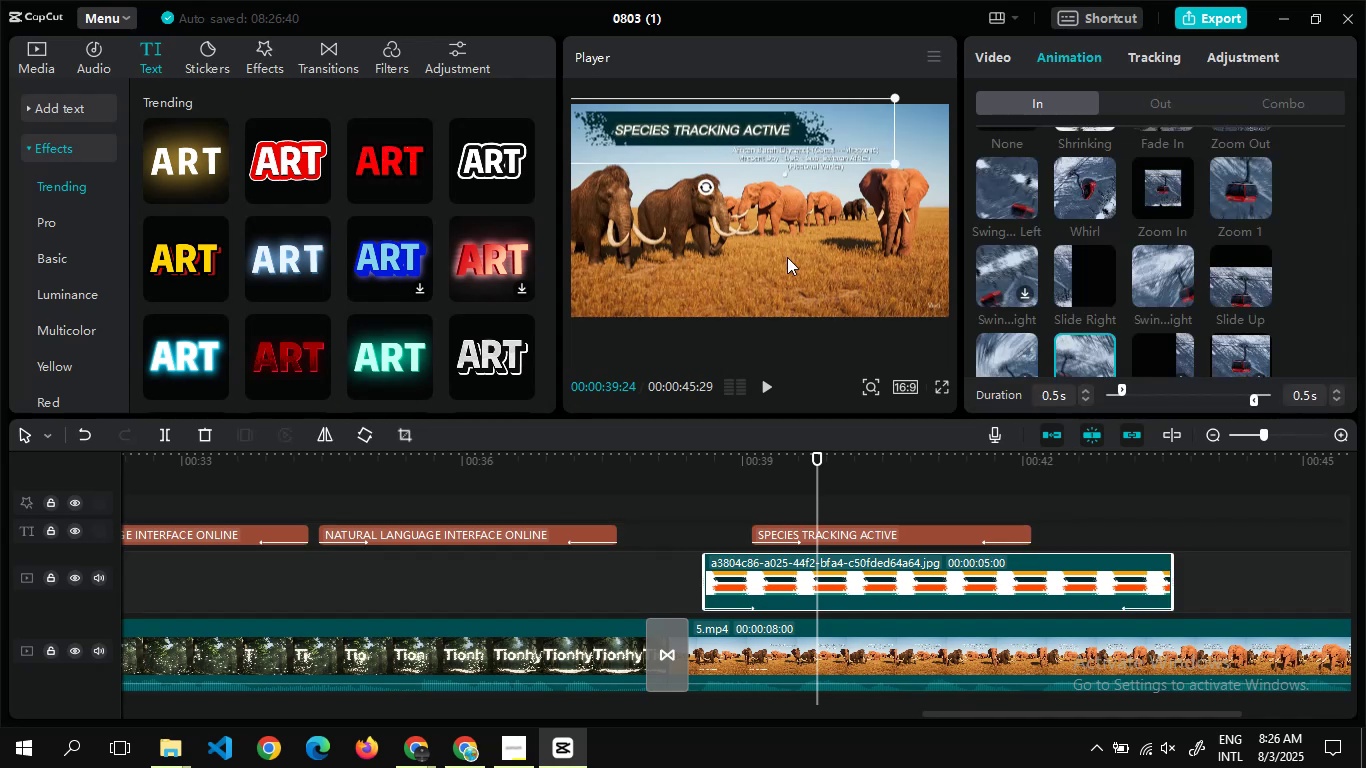 
left_click([797, 267])
 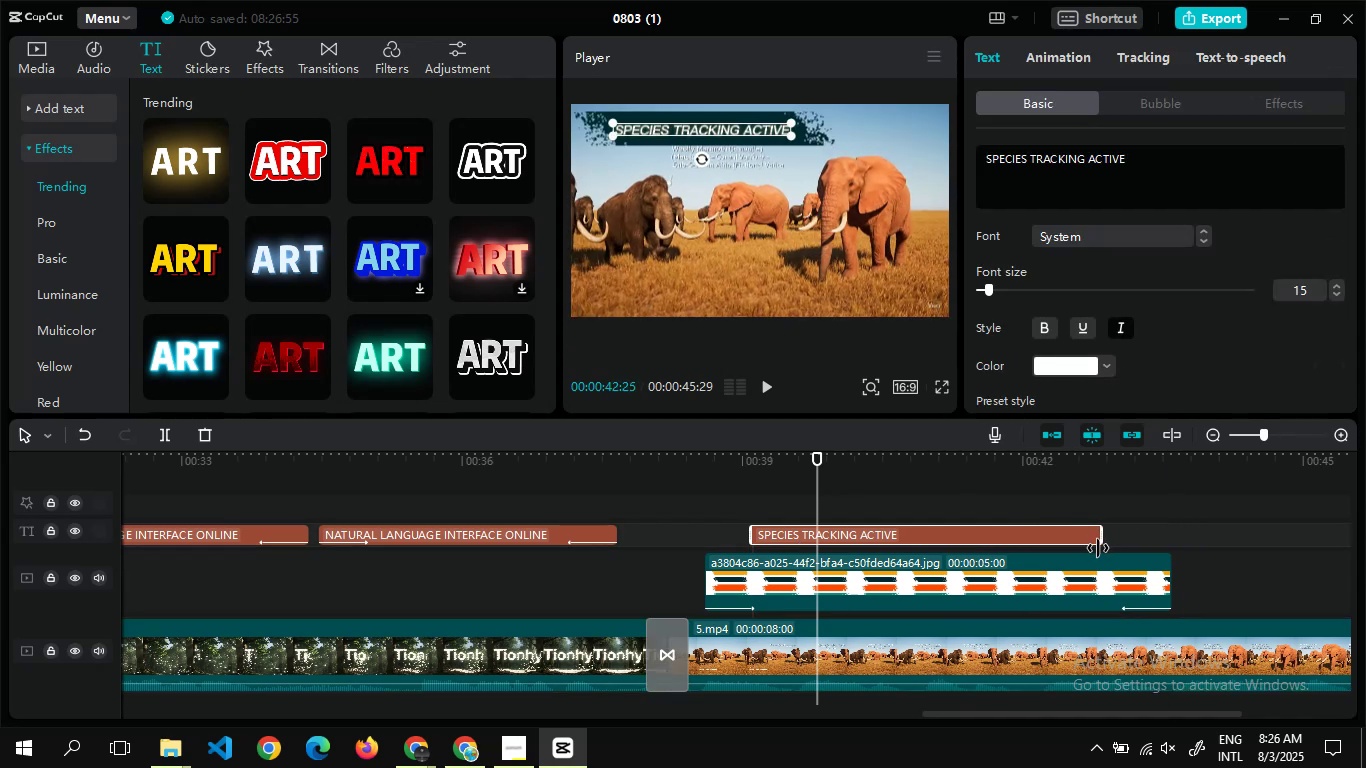 
wait(13.58)
 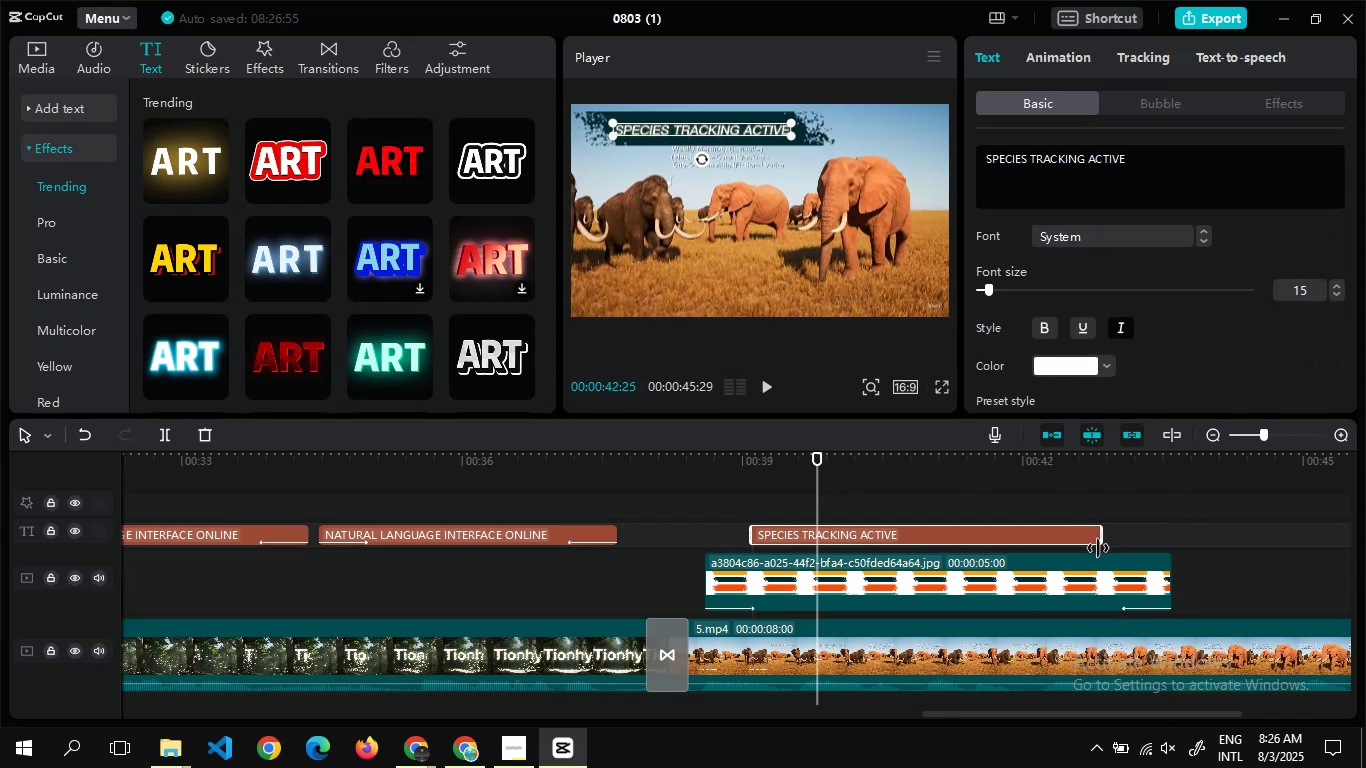 
double_click([1120, 568])
 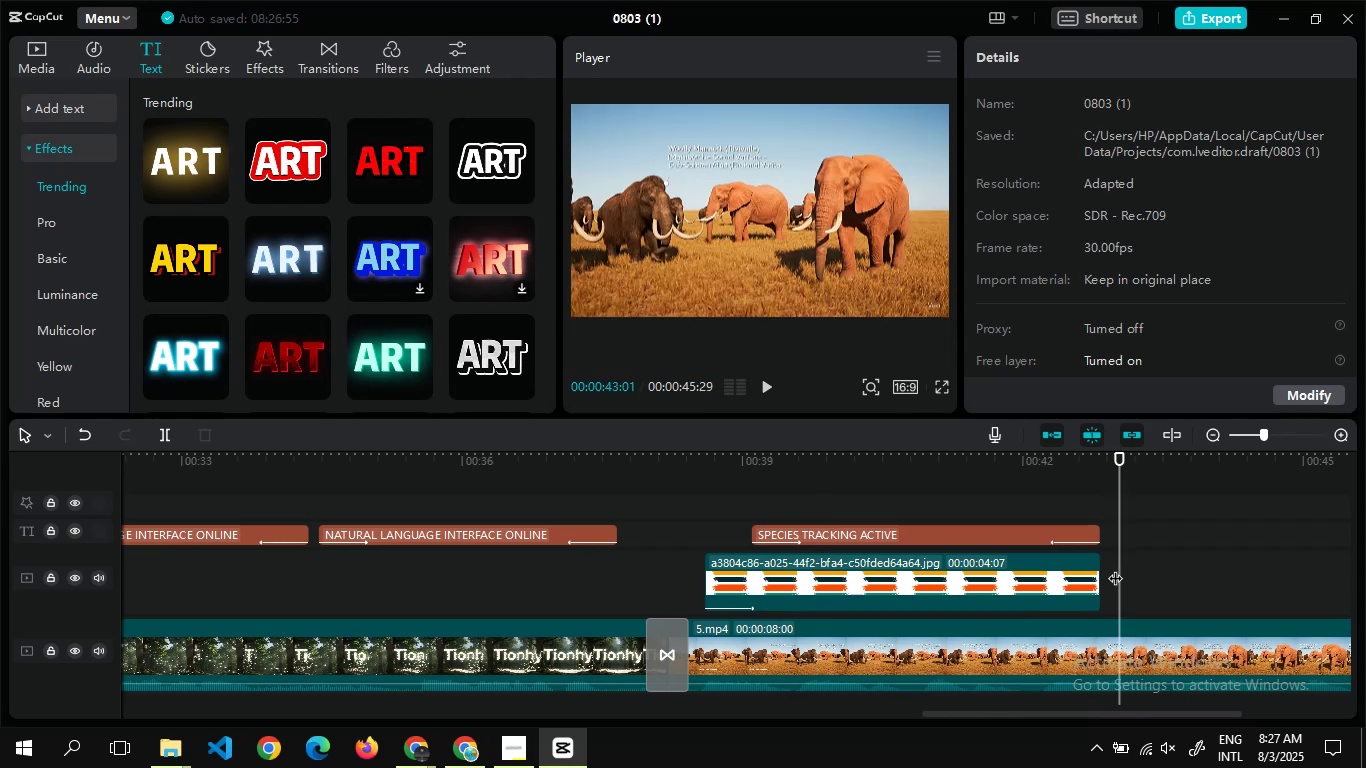 
double_click([1115, 568])
 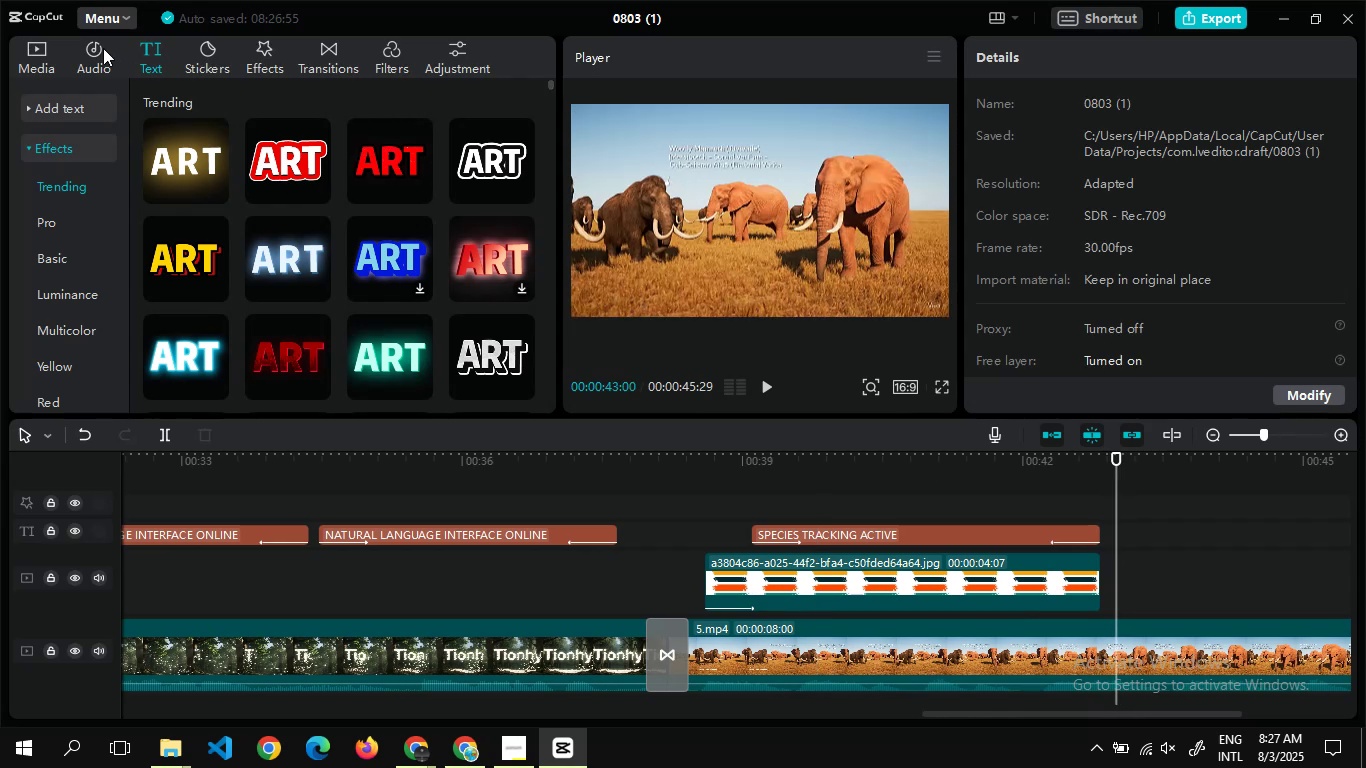 
left_click([36, 48])
 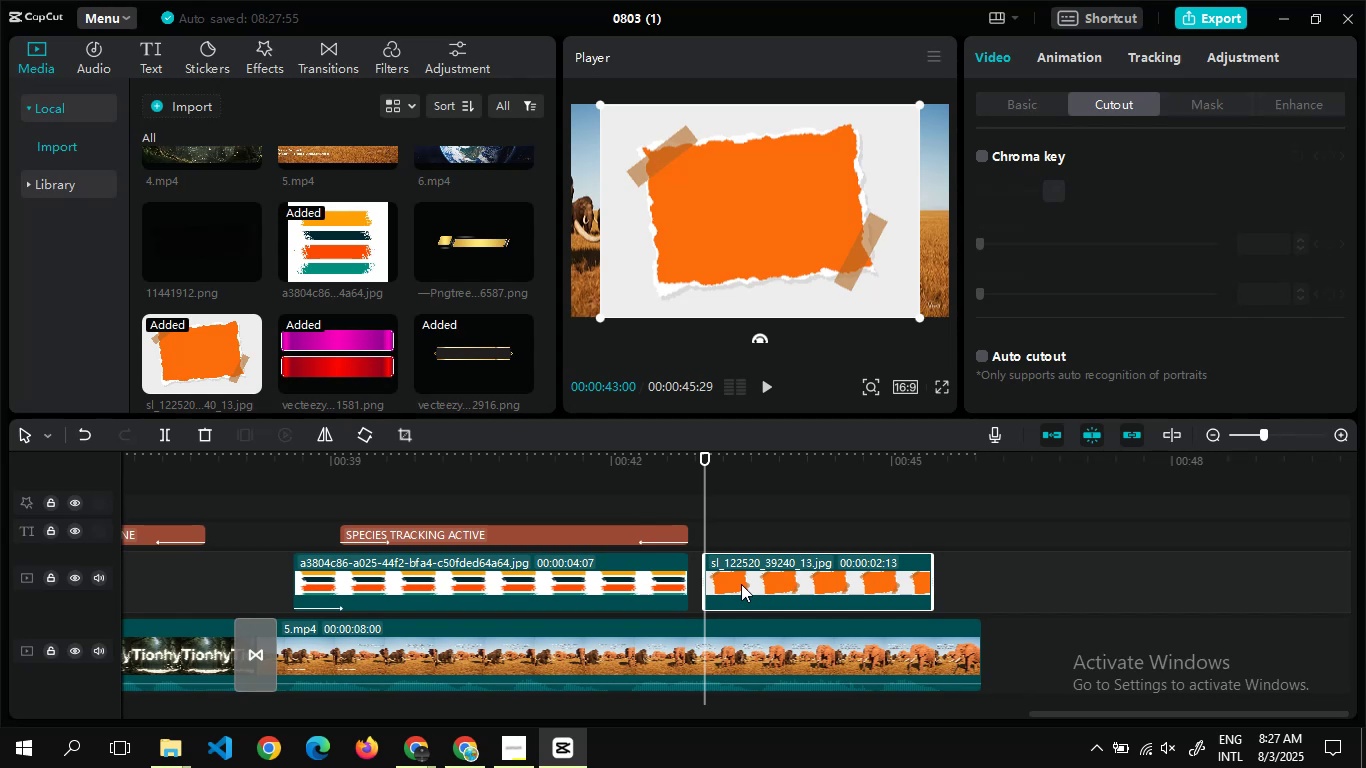 
wait(52.37)
 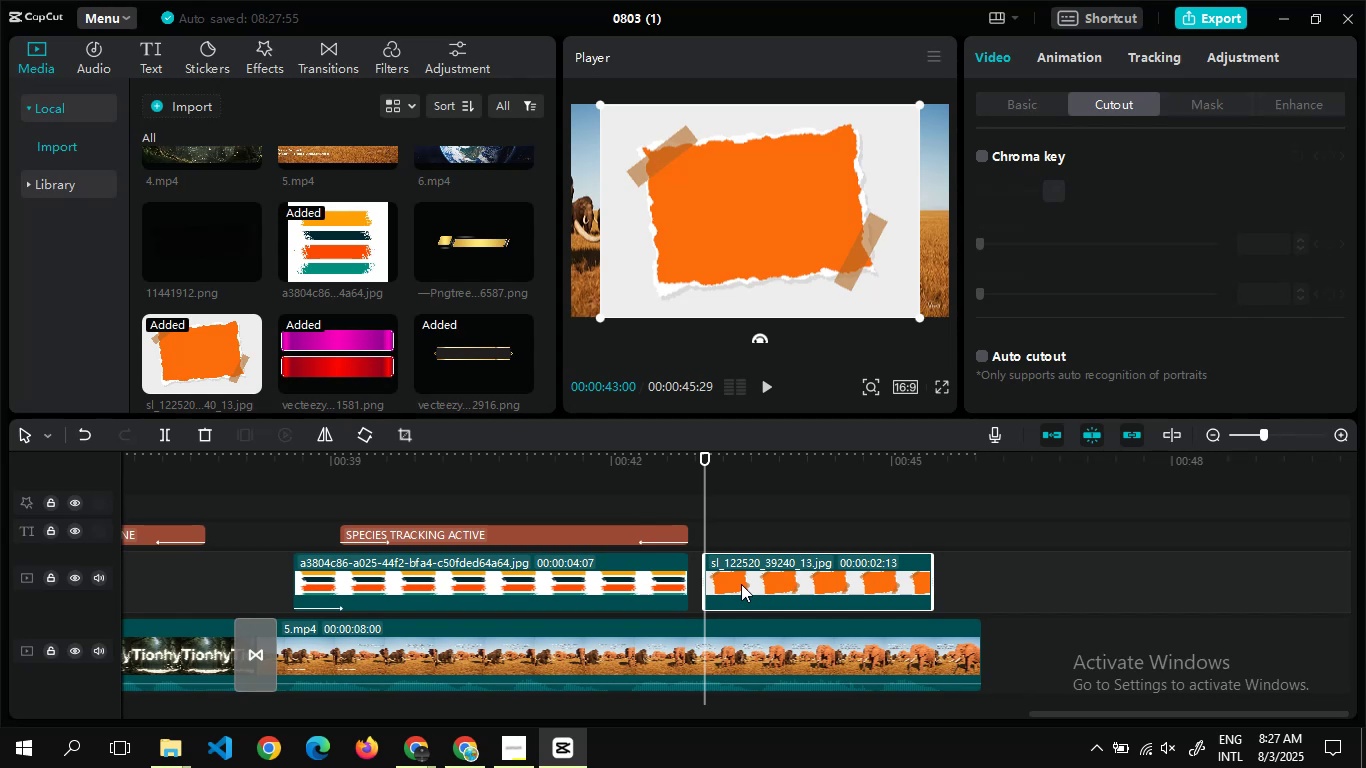 
double_click([719, 537])
 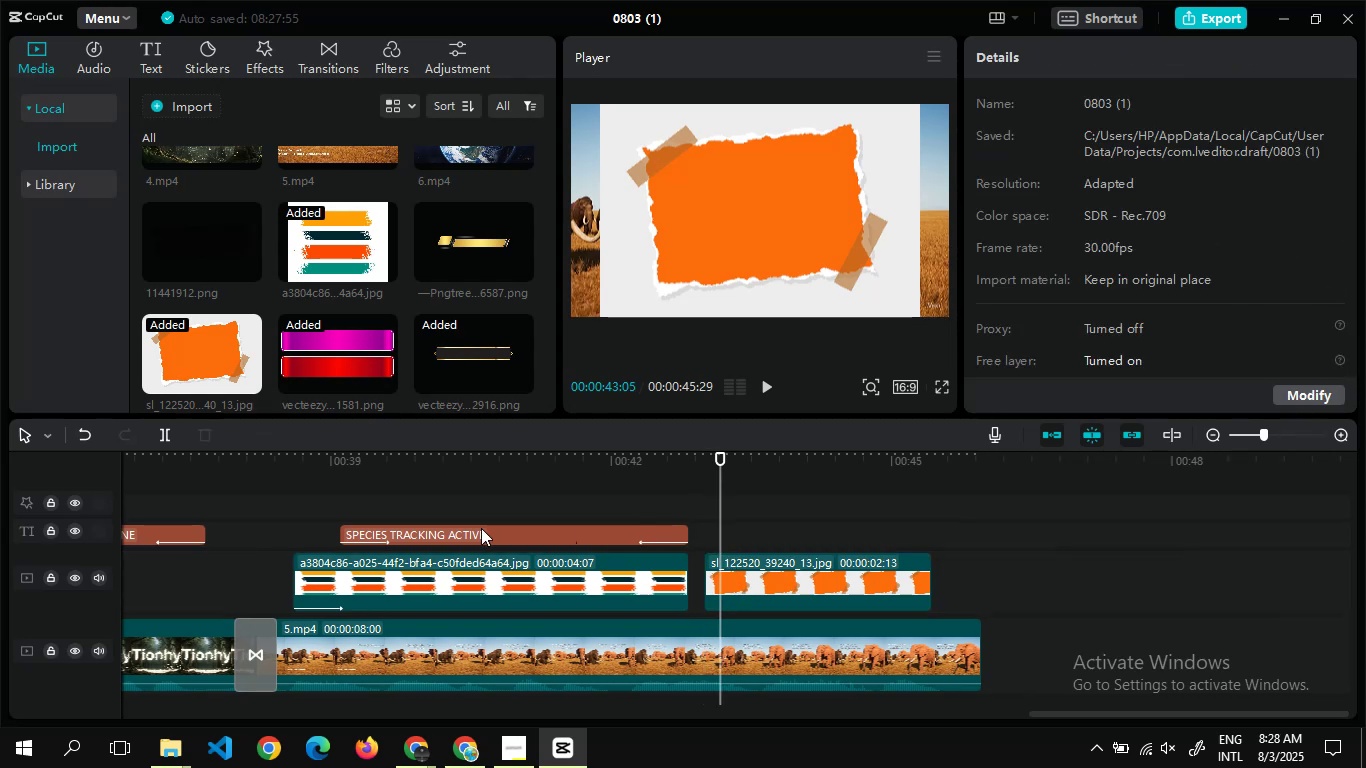 
left_click([481, 528])
 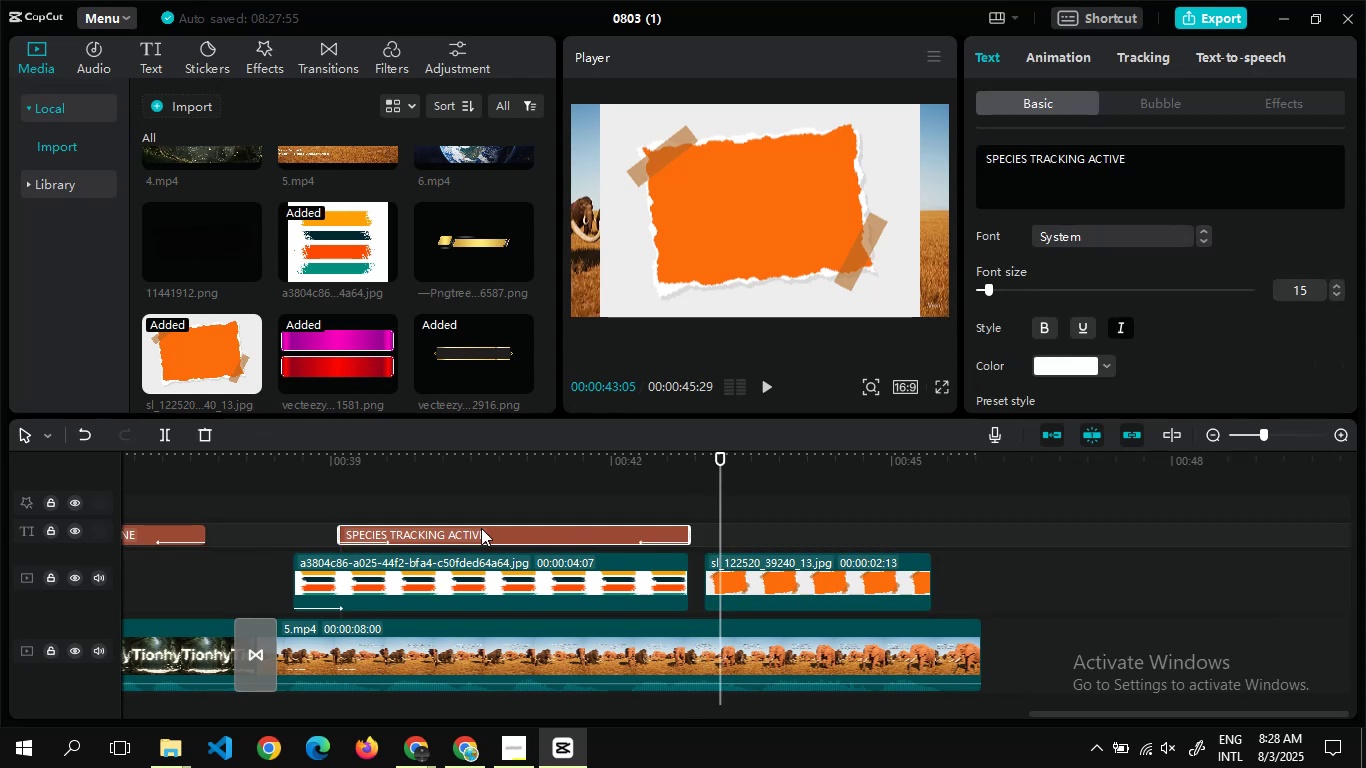 
key(Control+C)
 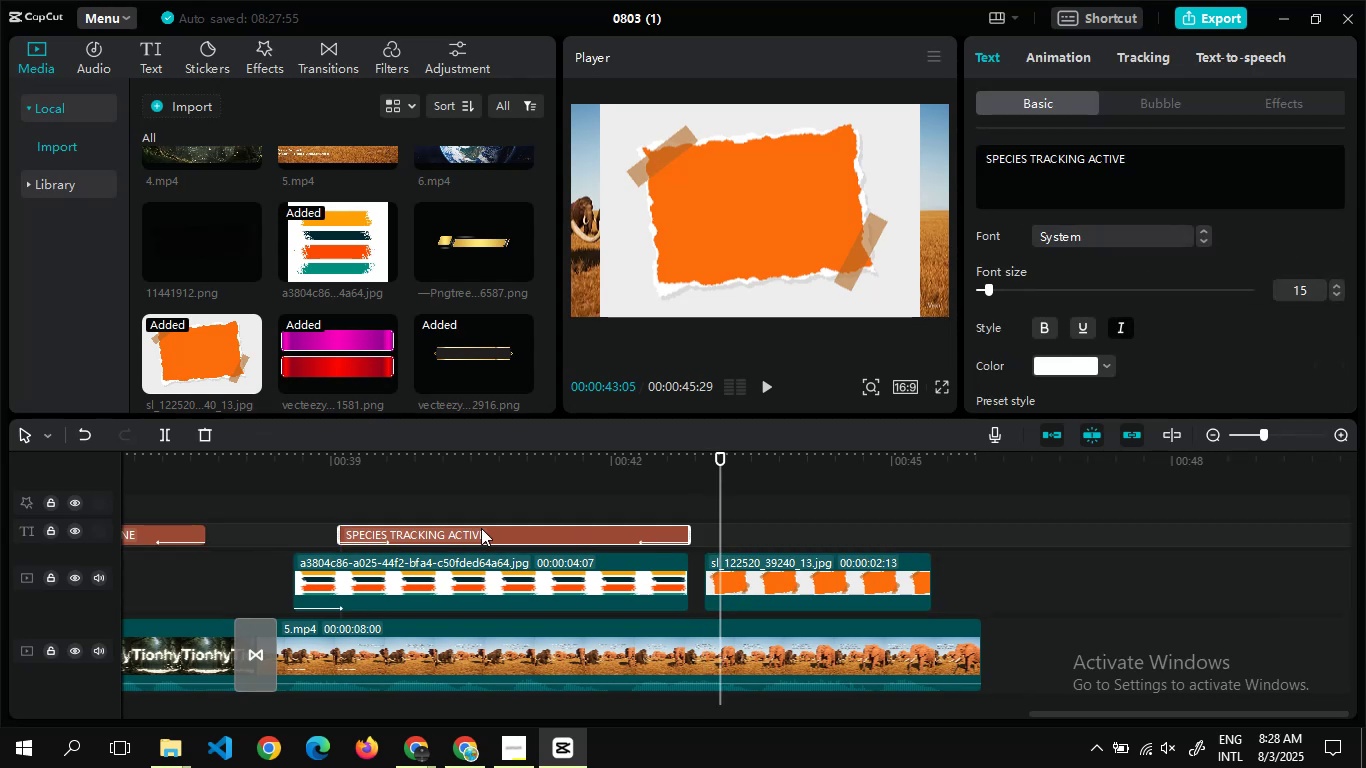 
key(Control+V)
 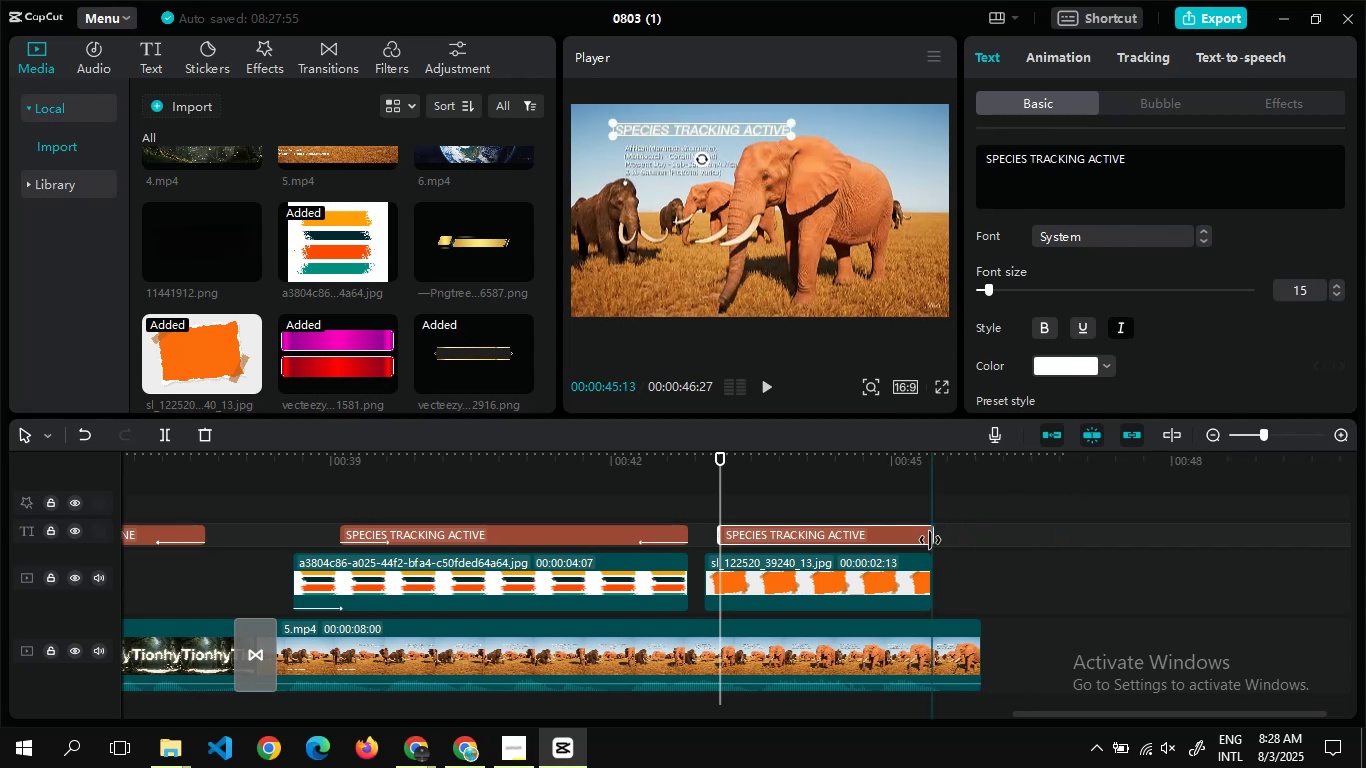 
wait(5.29)
 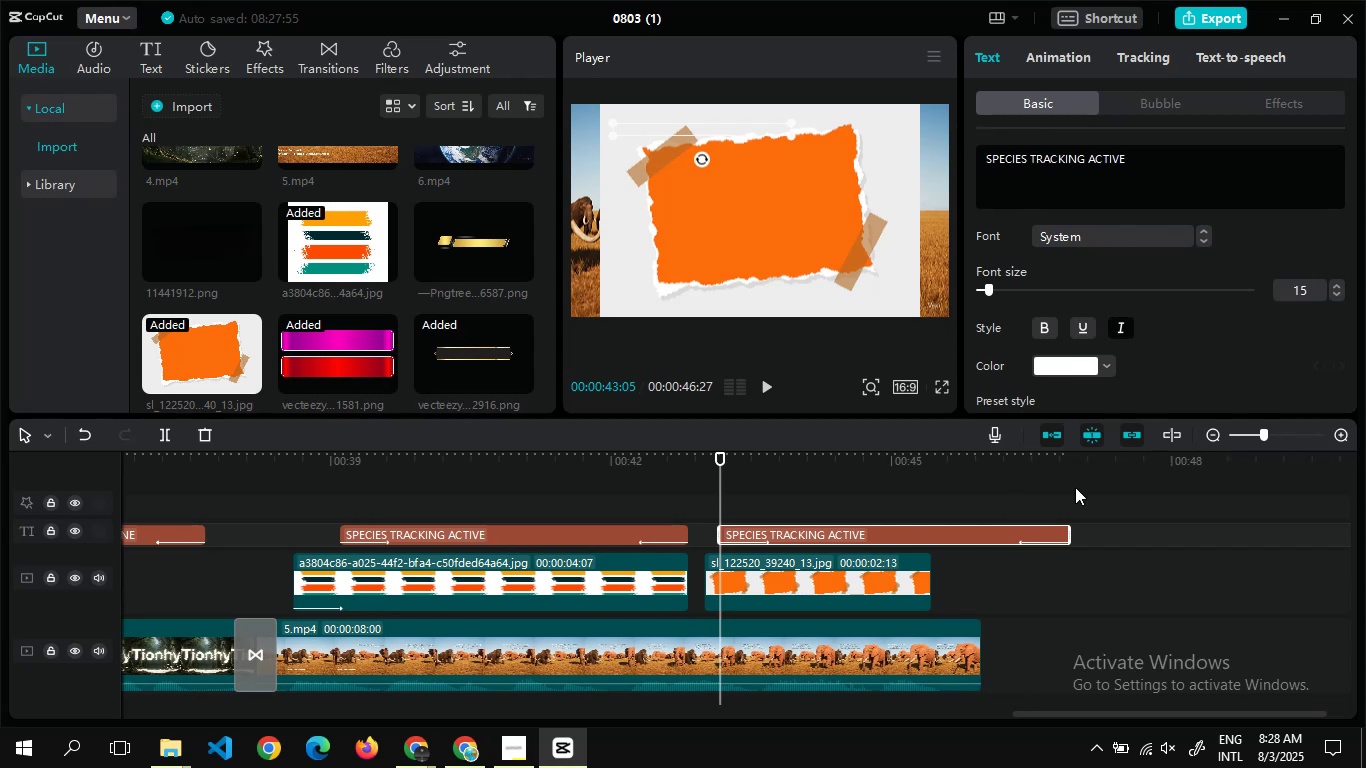 
left_click([854, 598])
 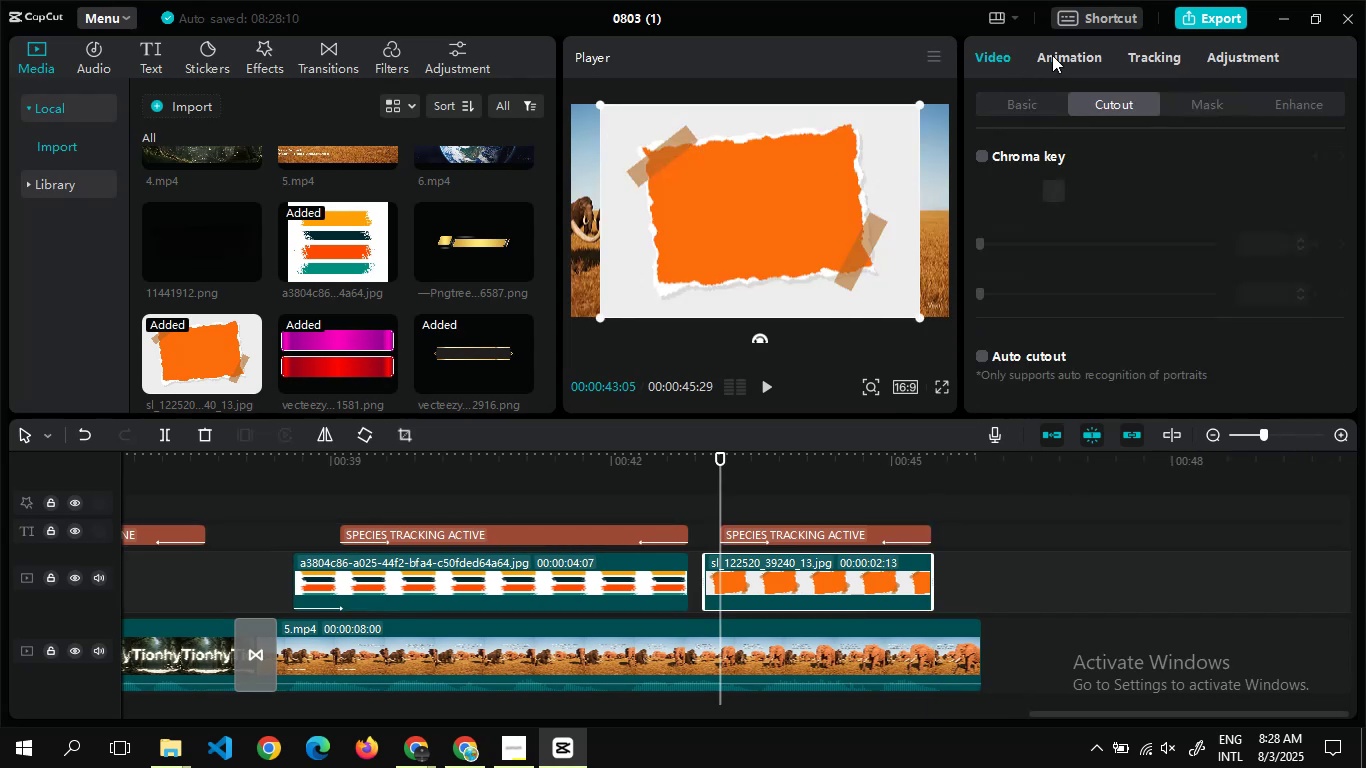 
left_click([1055, 55])
 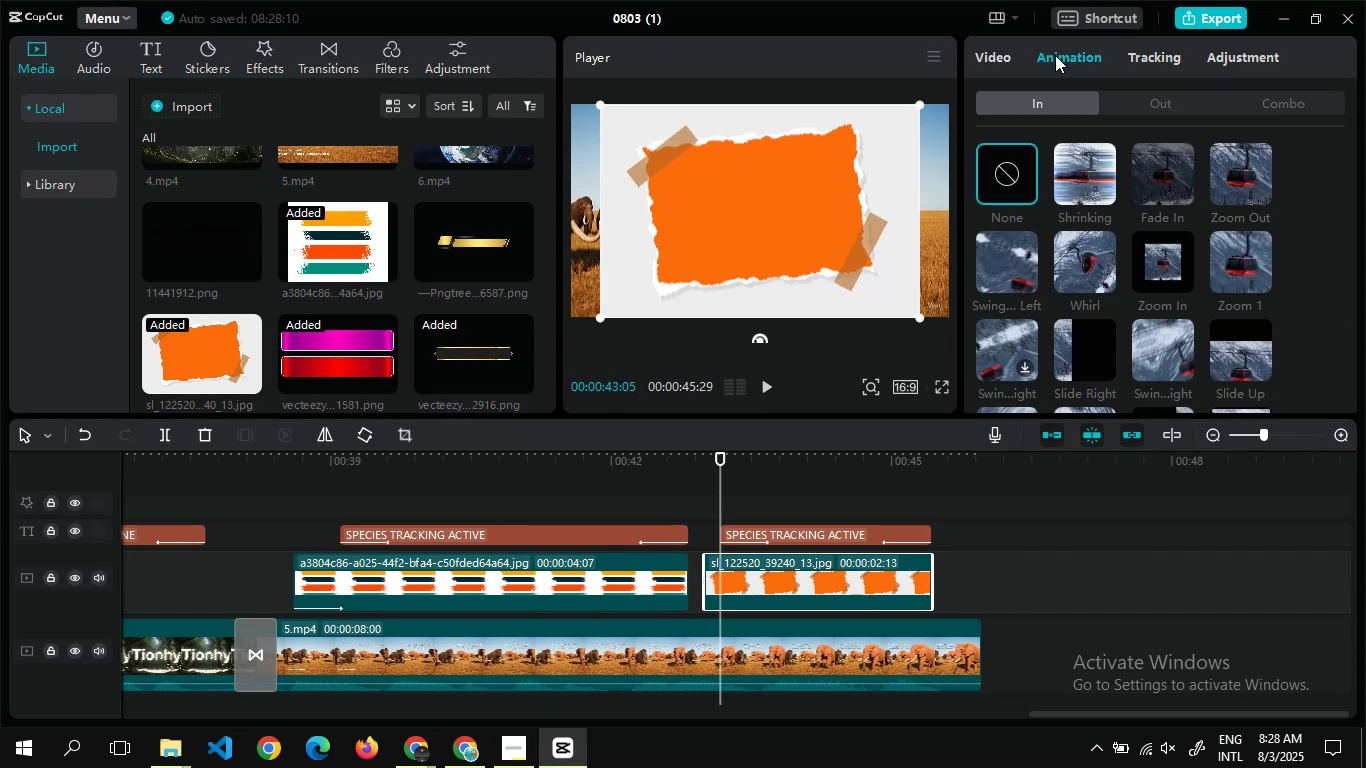 
wait(13.91)
 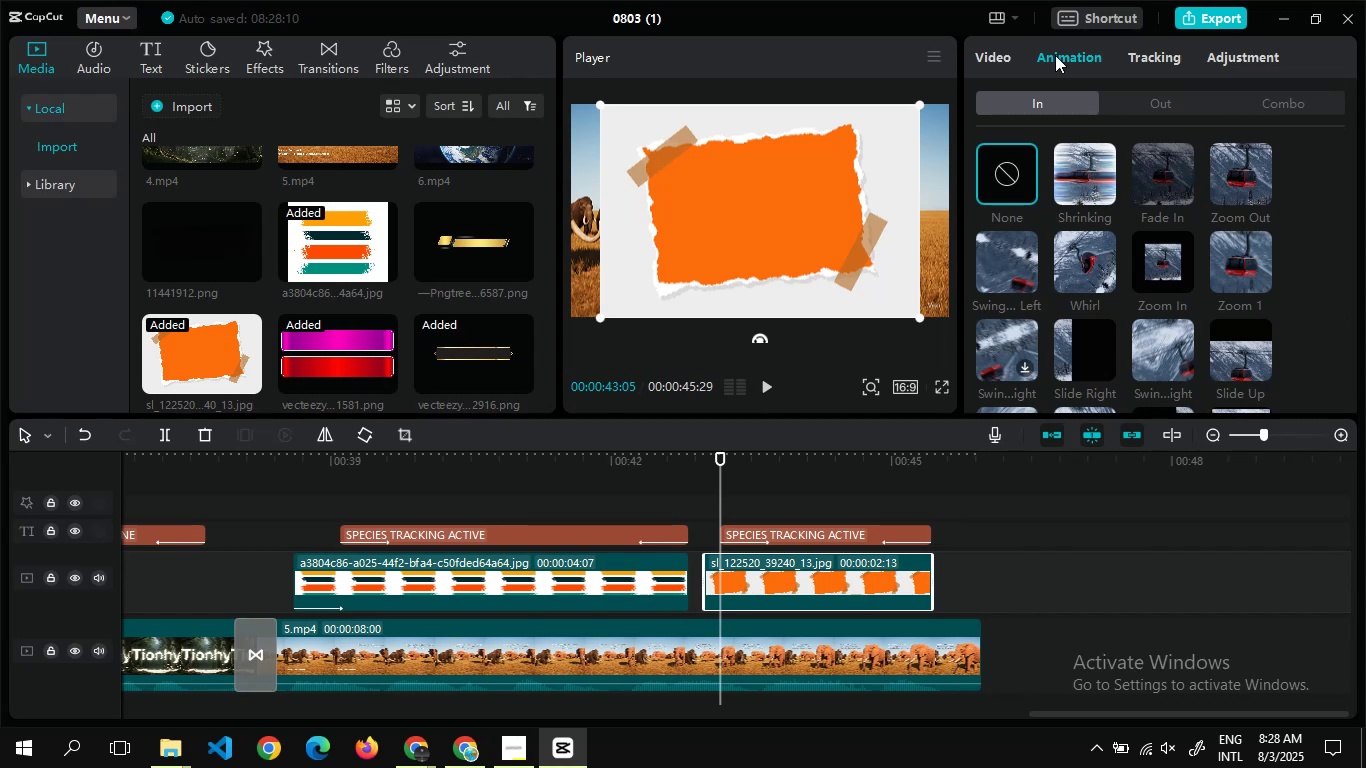 
left_click([868, 204])
 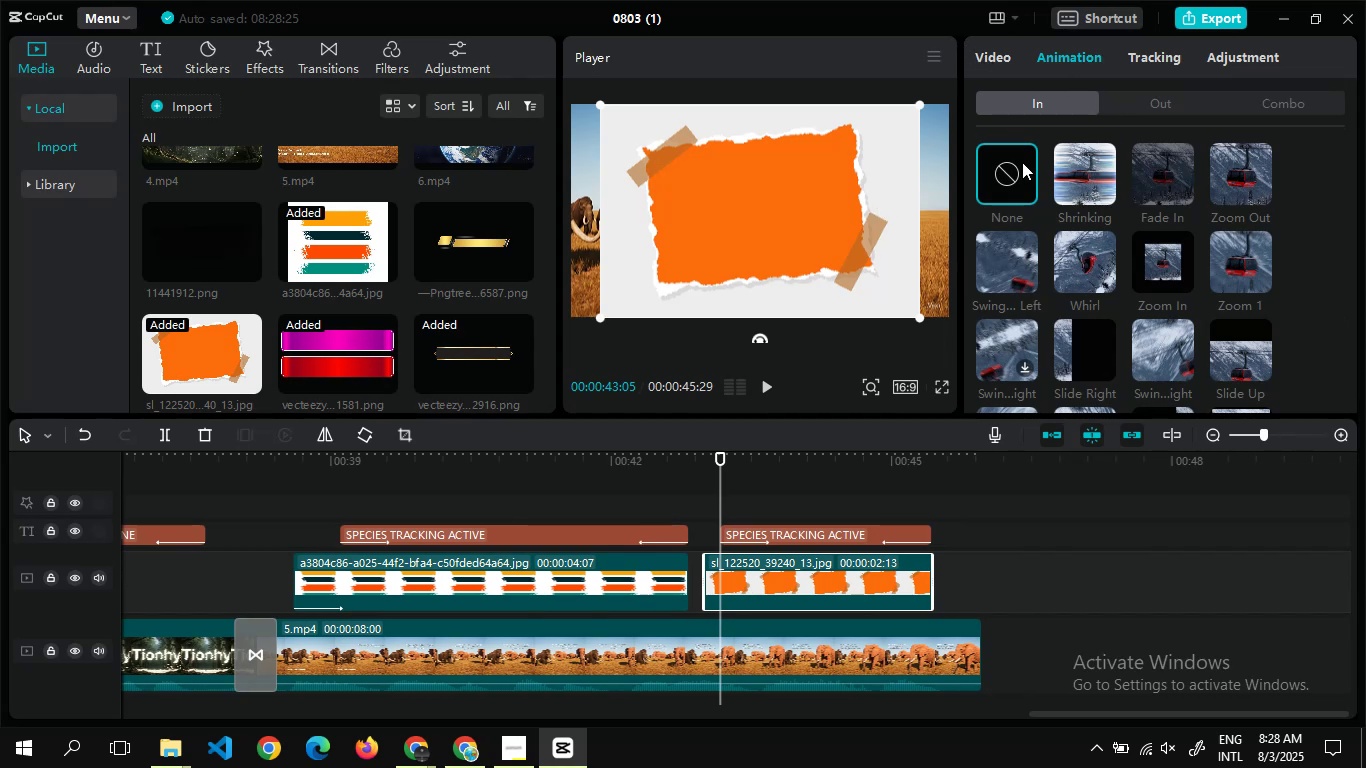 
left_click([1077, 273])
 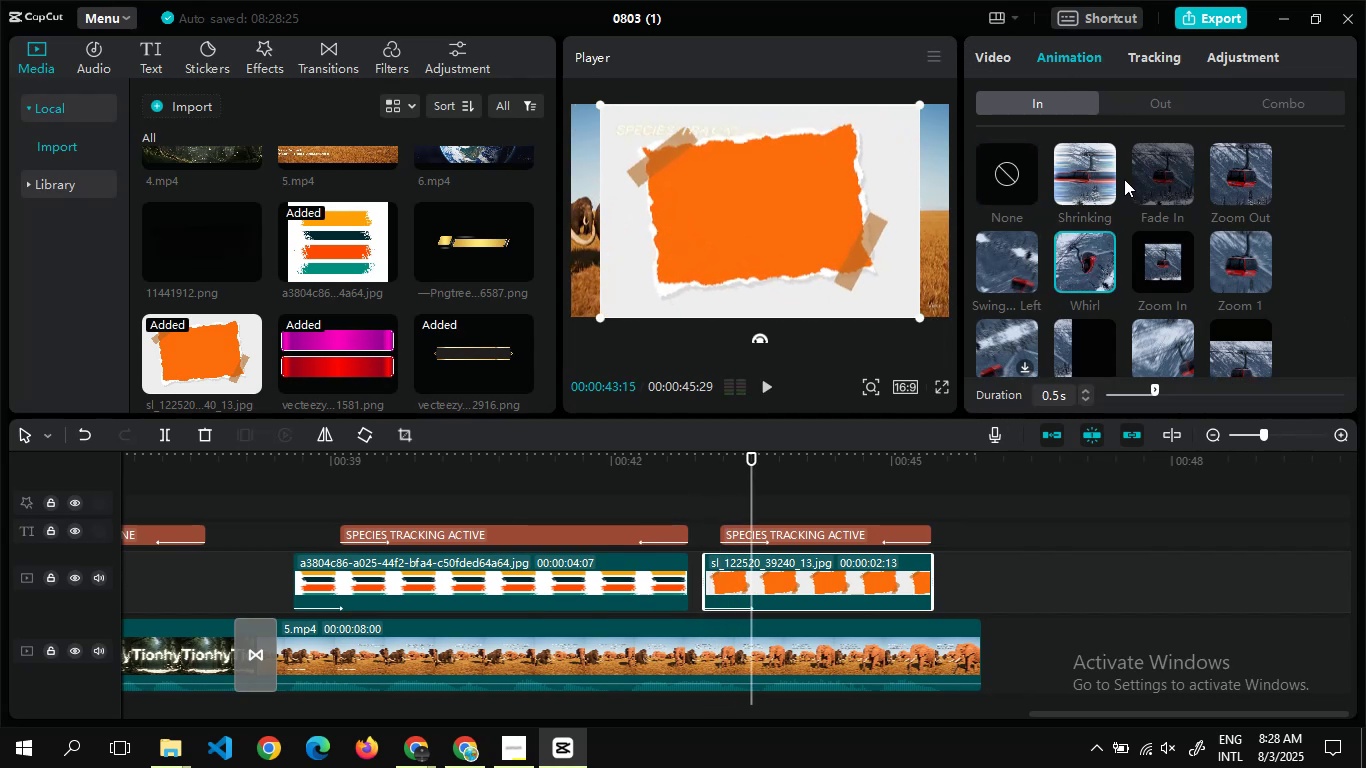 
left_click([1147, 101])
 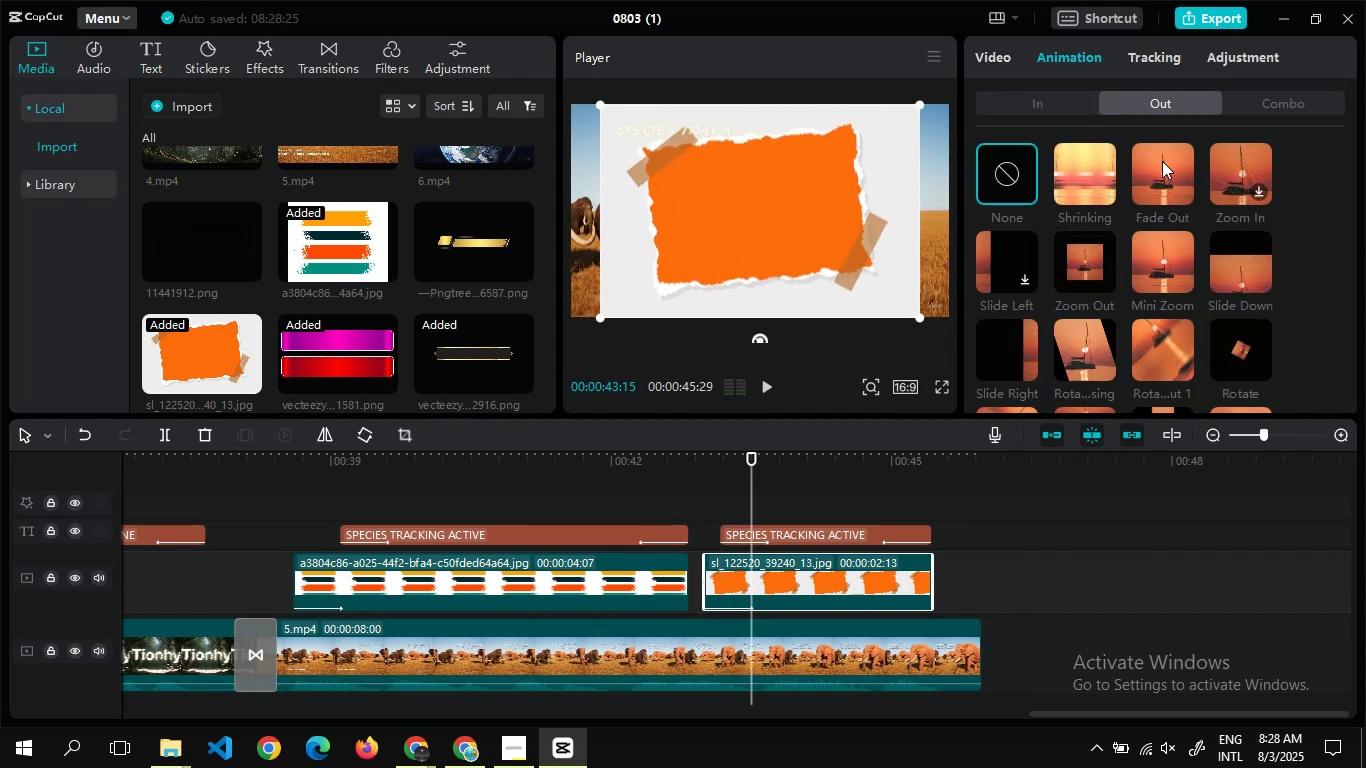 
left_click([1162, 161])
 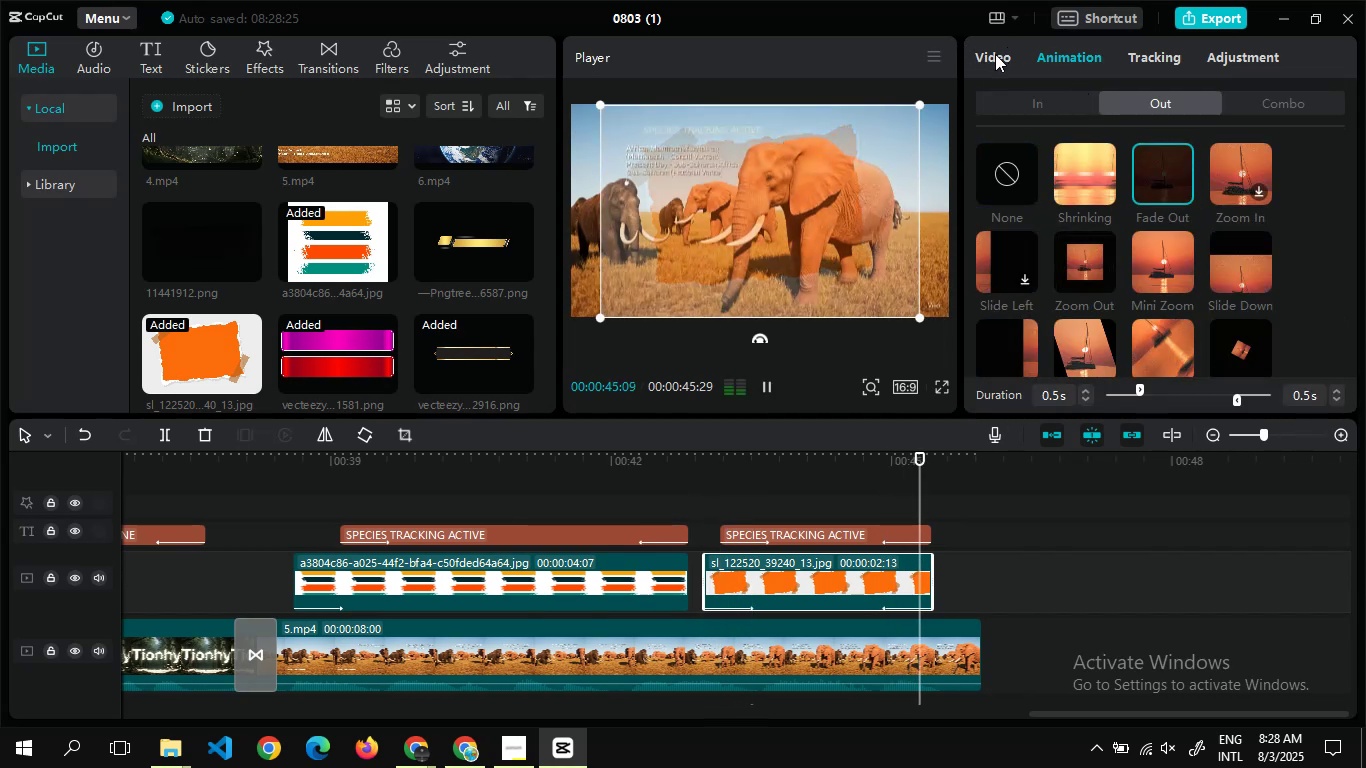 
left_click([995, 54])
 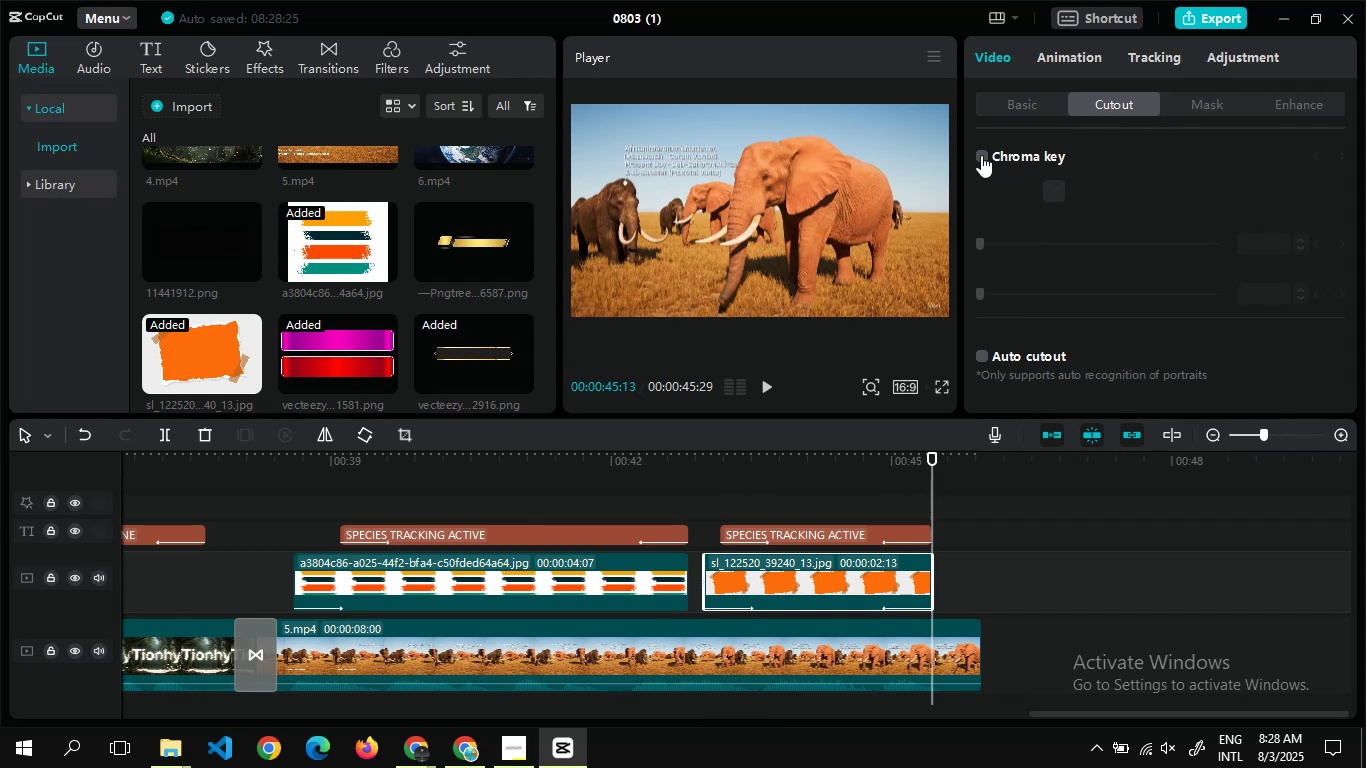 
left_click([979, 154])
 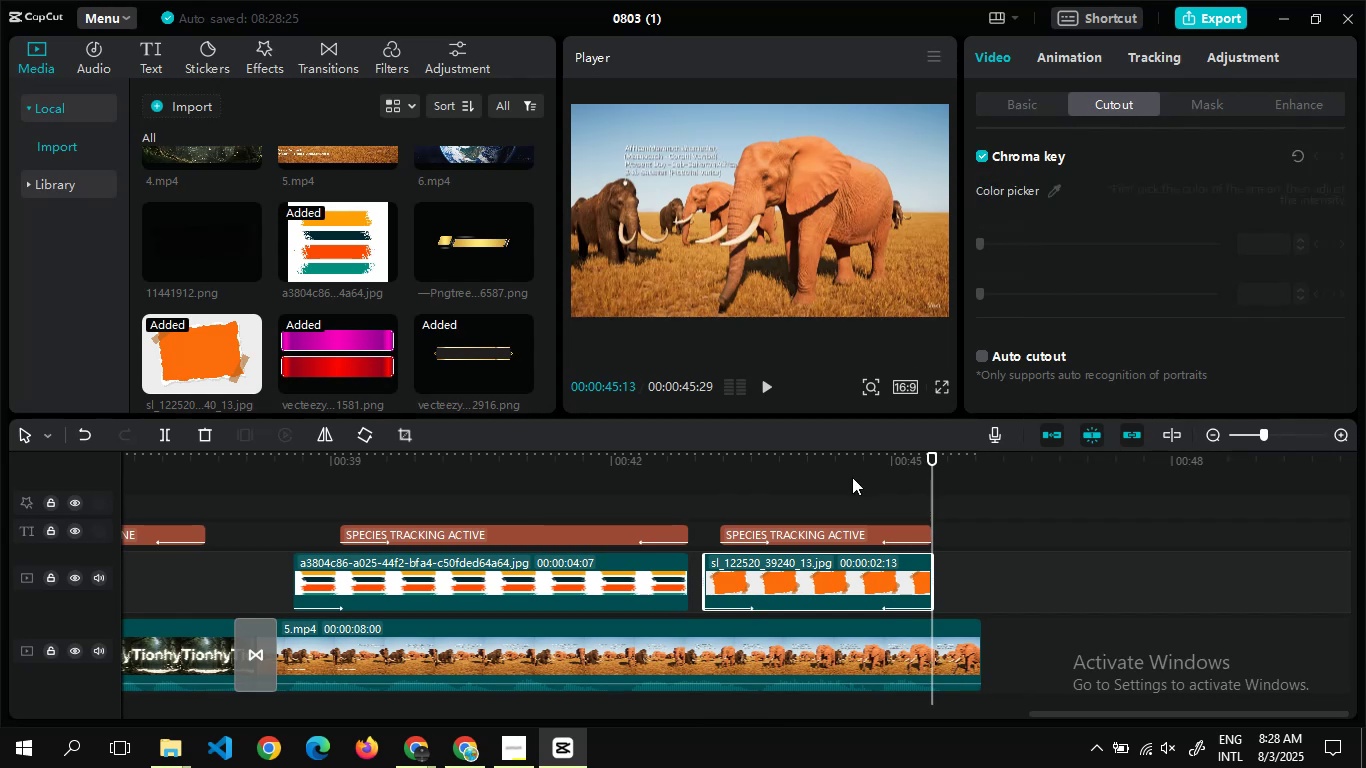 
double_click([852, 477])
 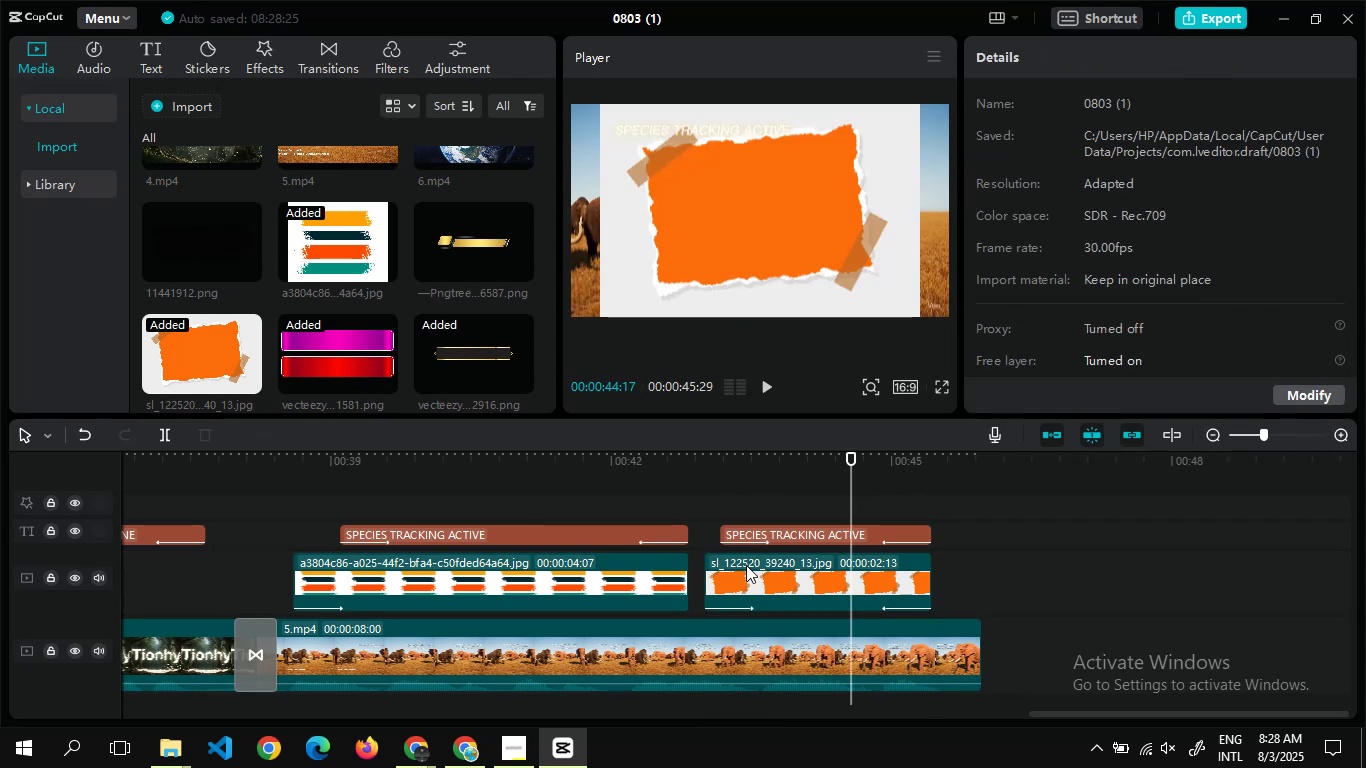 
left_click([783, 585])
 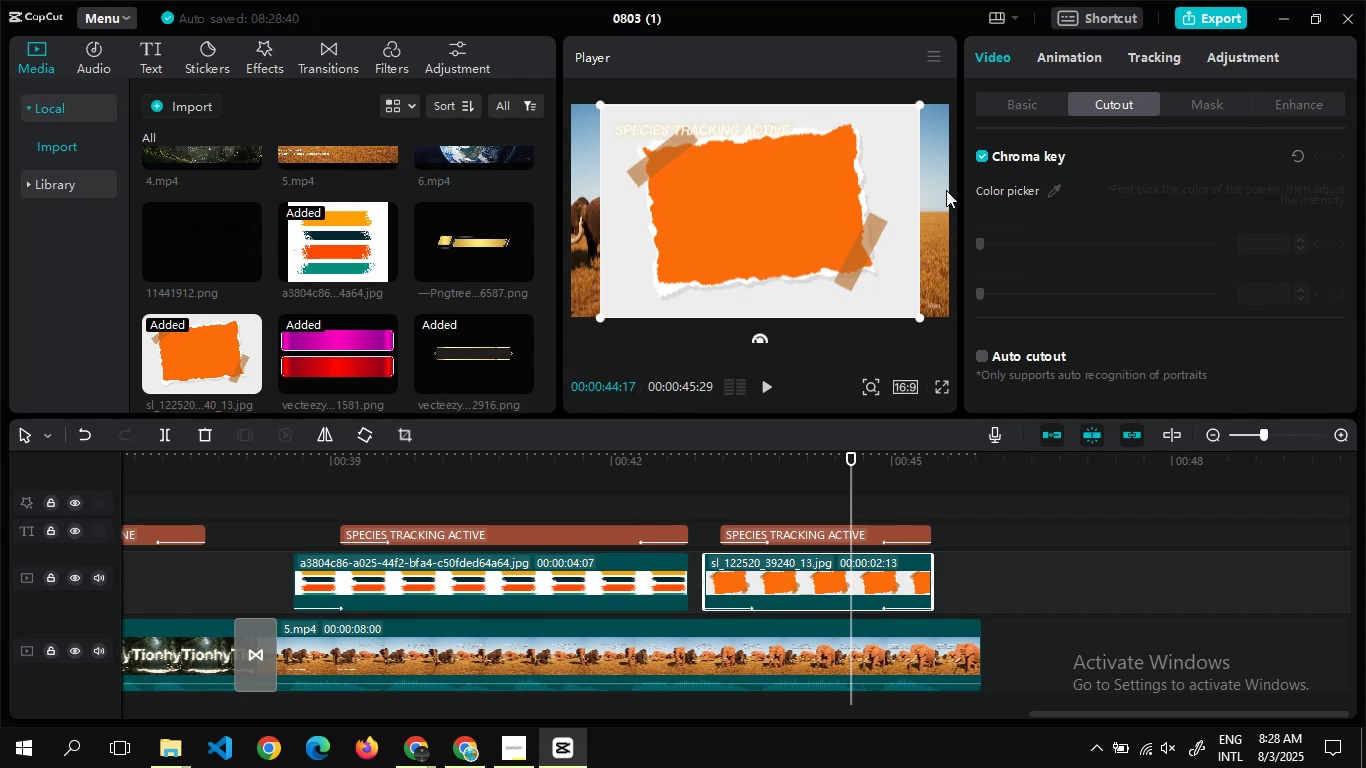 
wait(11.08)
 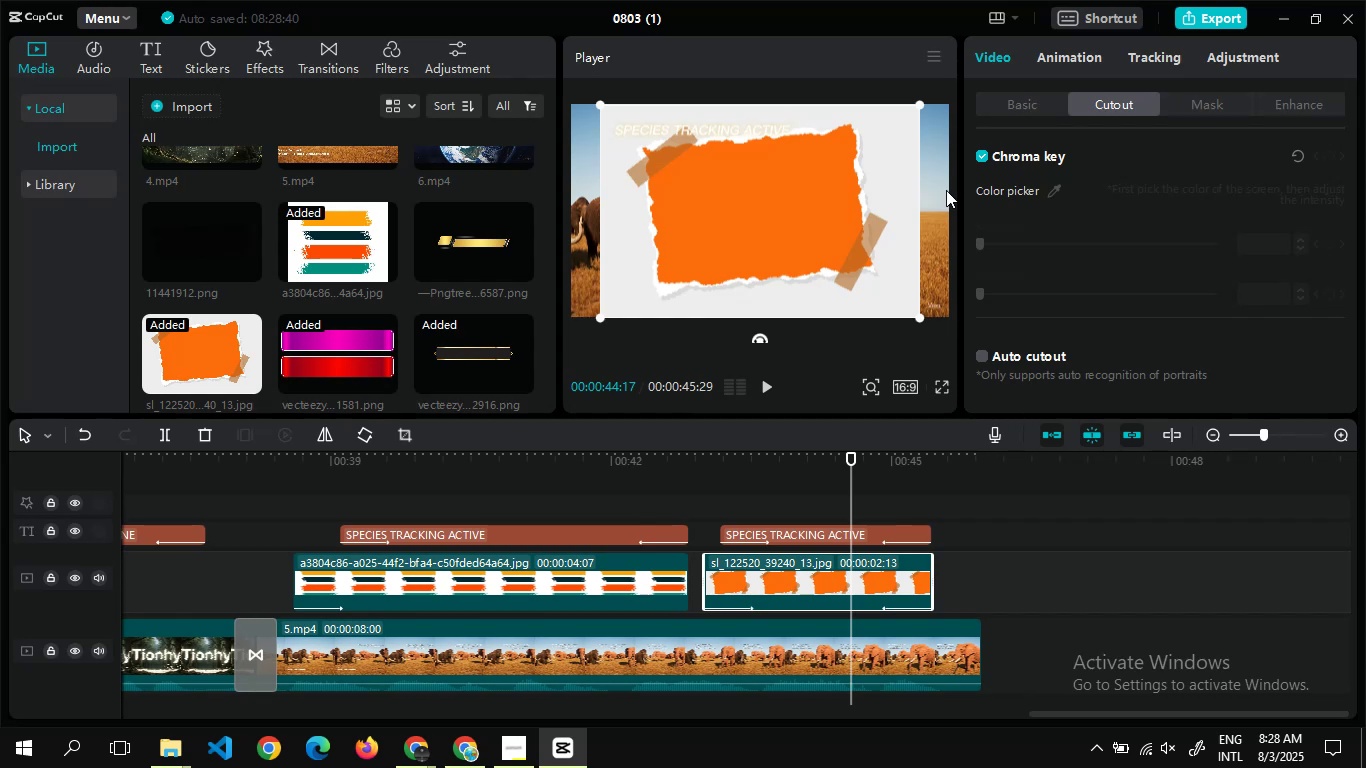 
left_click([1056, 190])
 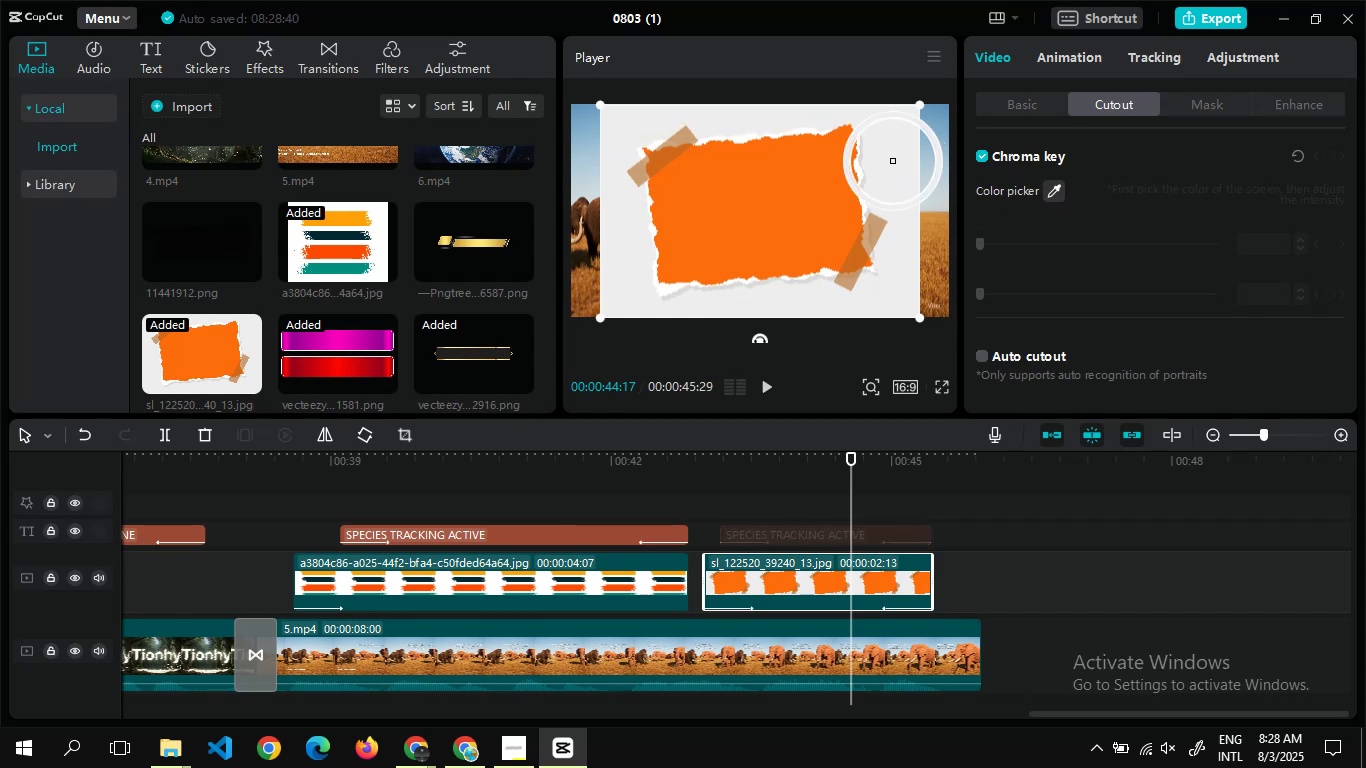 
left_click([893, 161])
 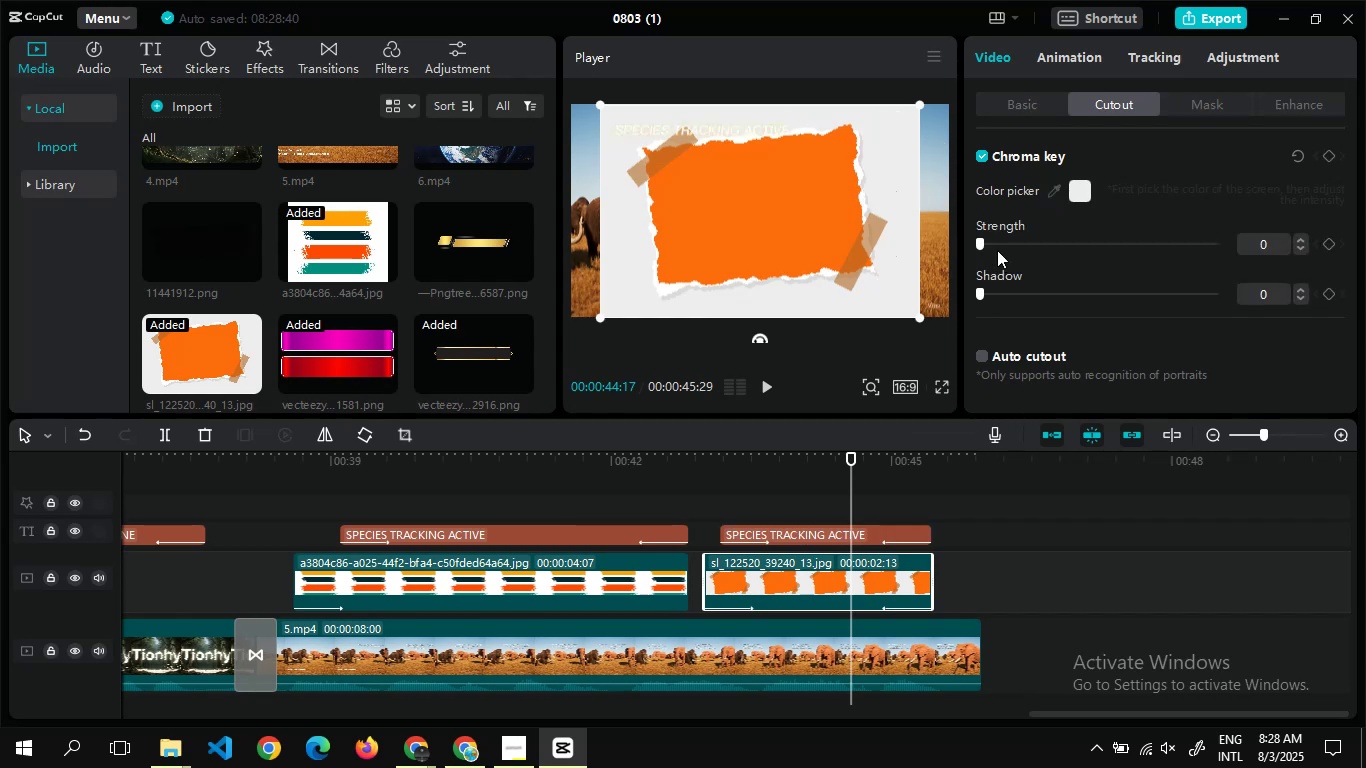 
left_click([996, 241])
 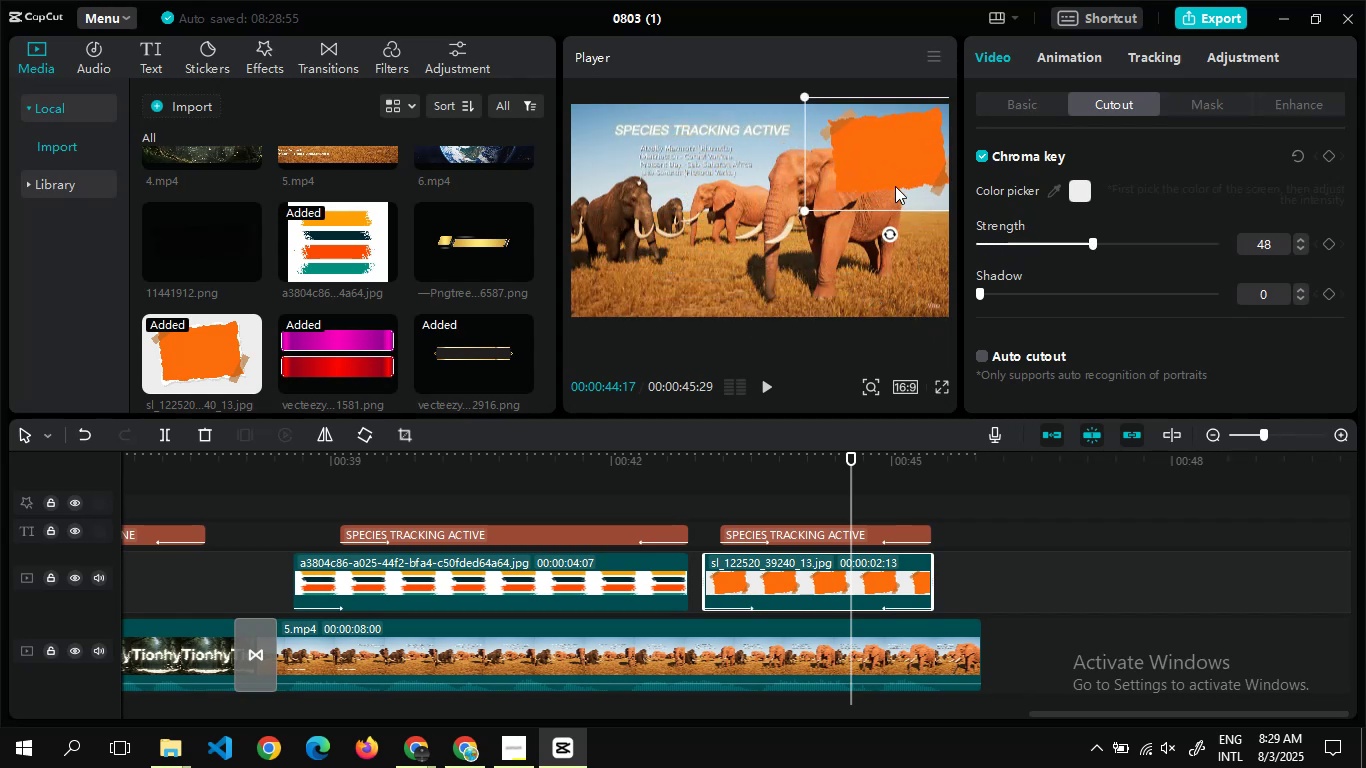 
wait(11.18)
 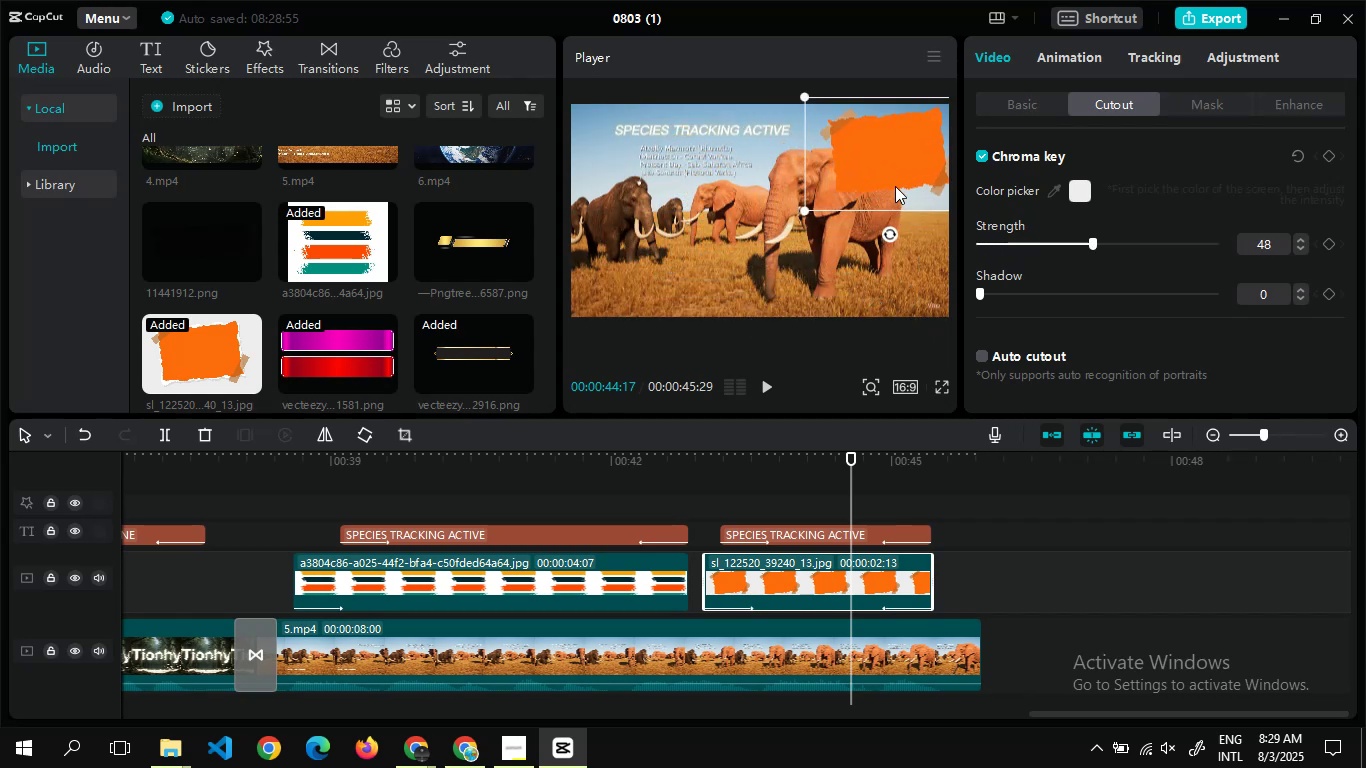 
key(Alt+AltLeft)
 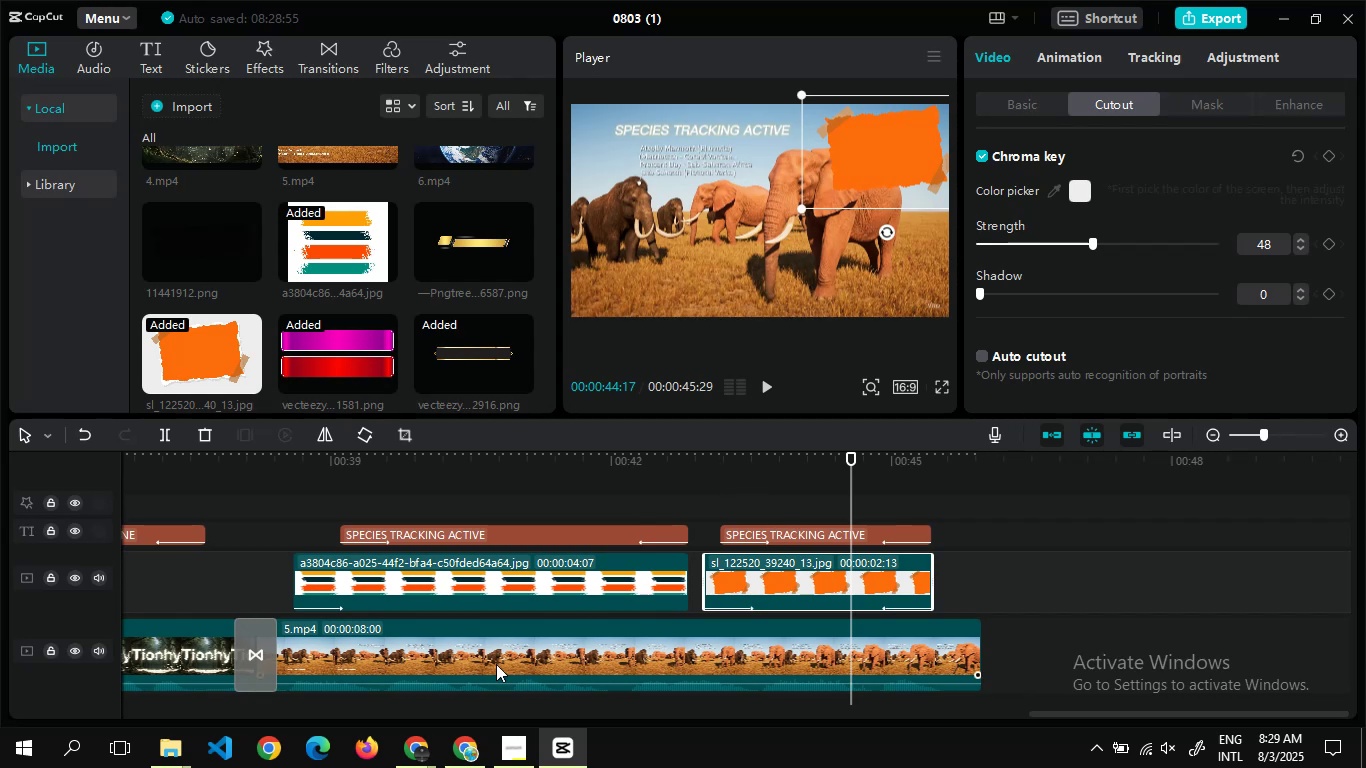 
key(Alt+Tab)
 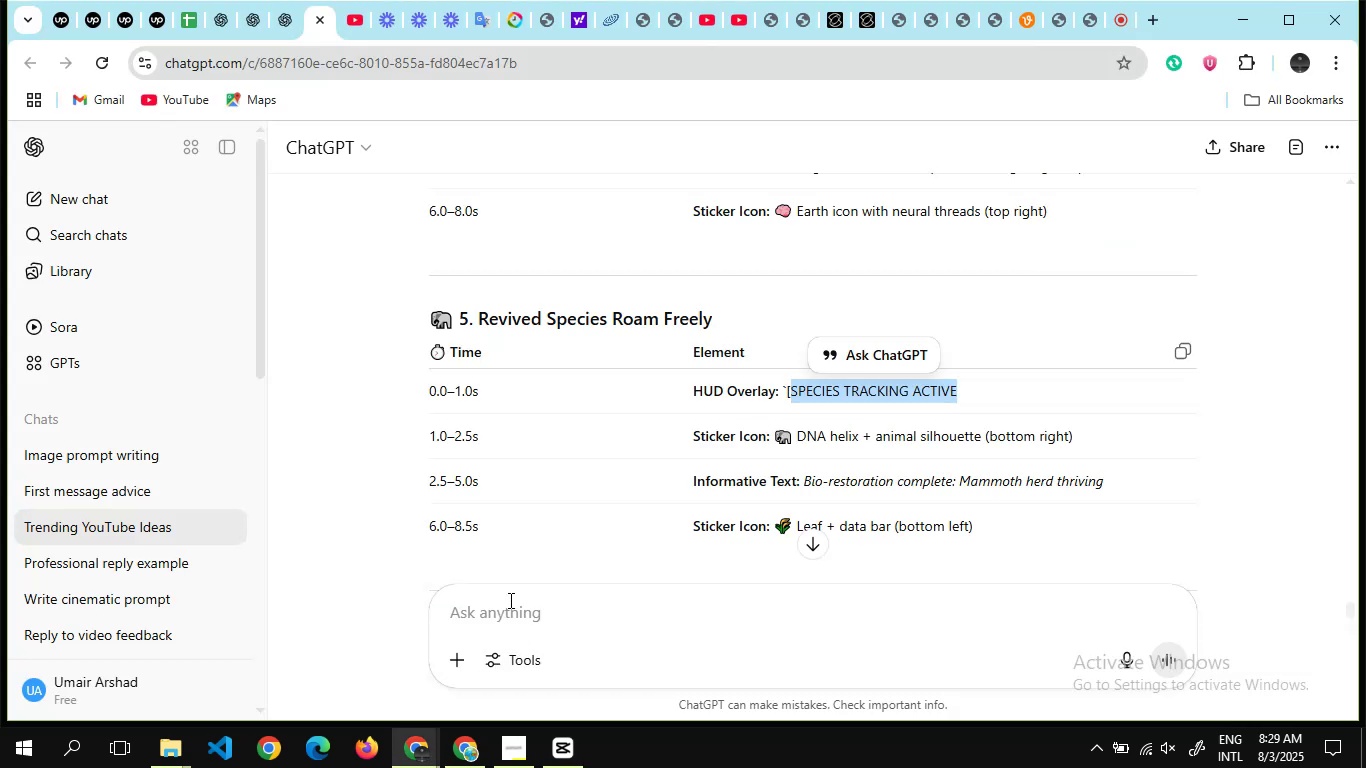 
wait(12.33)
 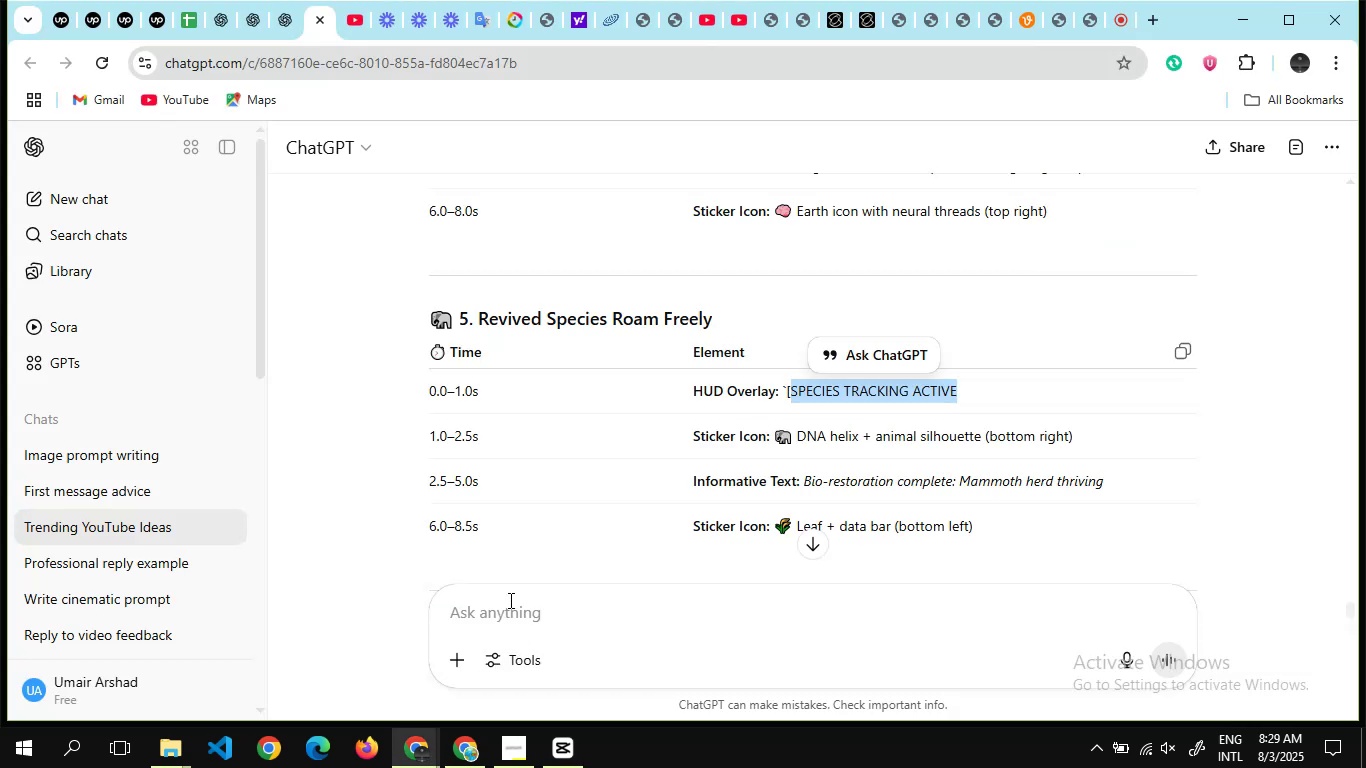 
hold_key(key=ControlLeft, duration=0.78)
 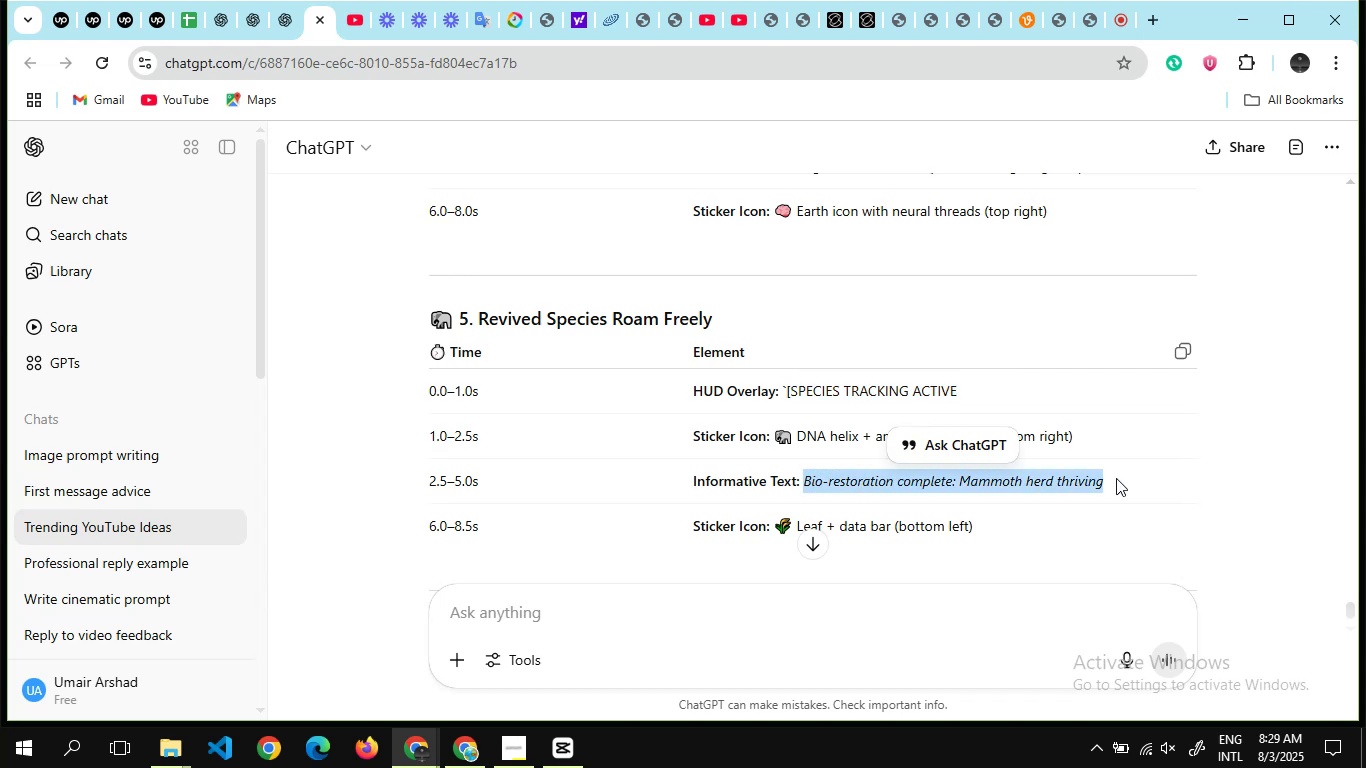 
hold_key(key=C, duration=0.34)
 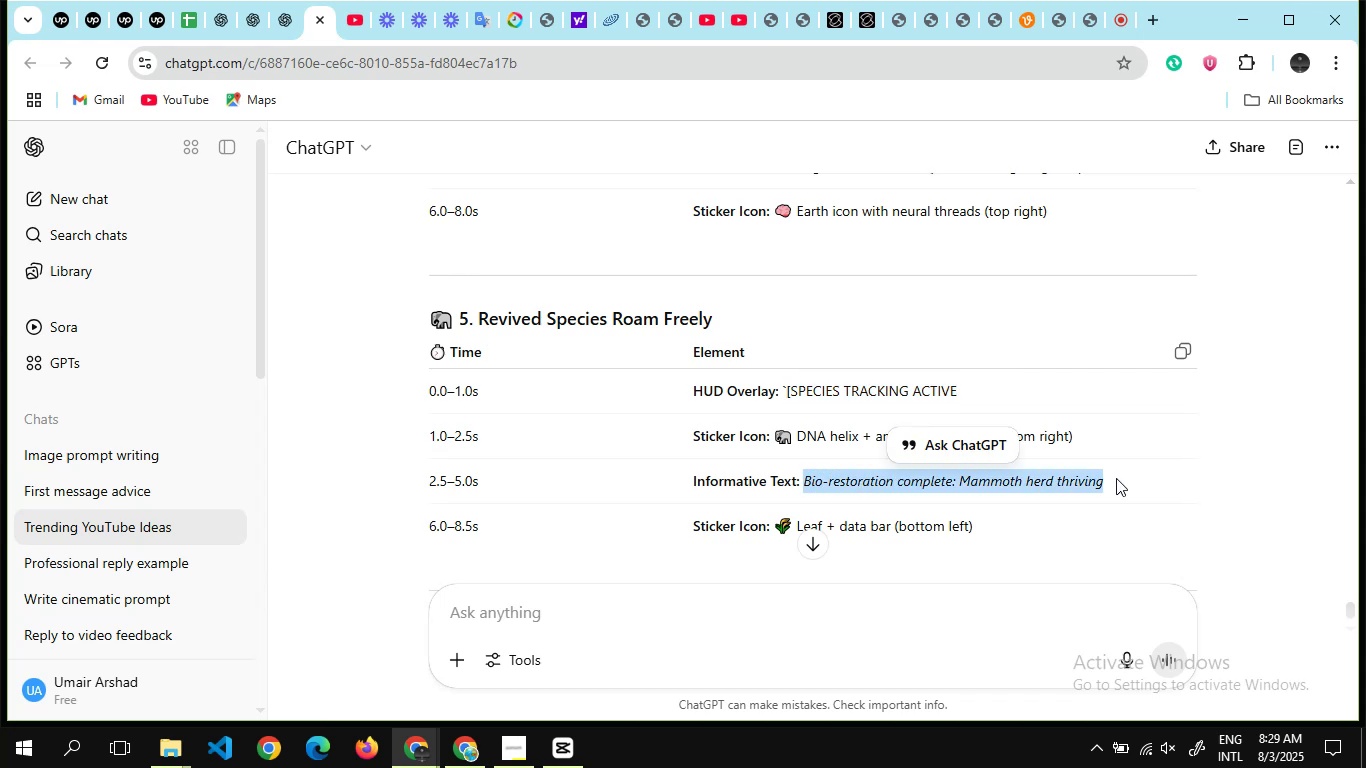 
key(Alt+AltLeft)
 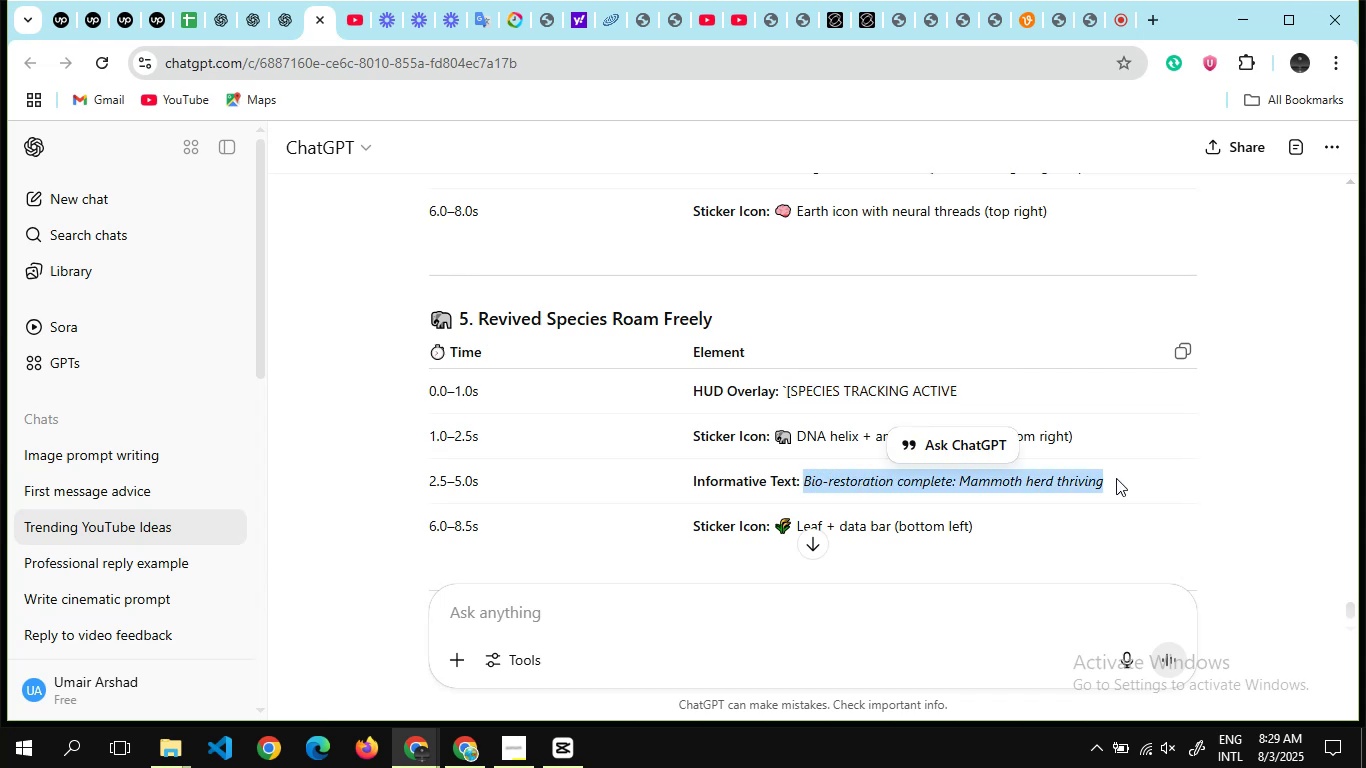 
key(Alt+Tab)
 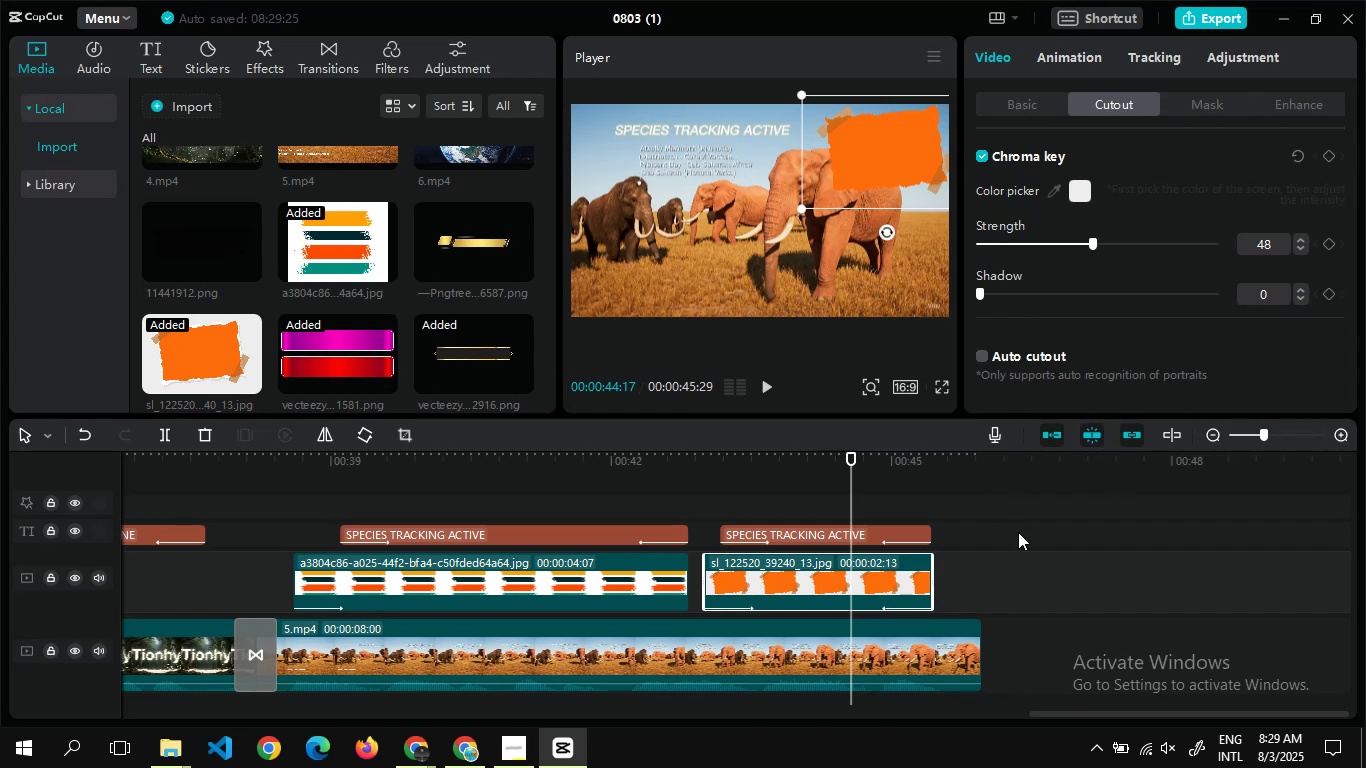 
wait(19.52)
 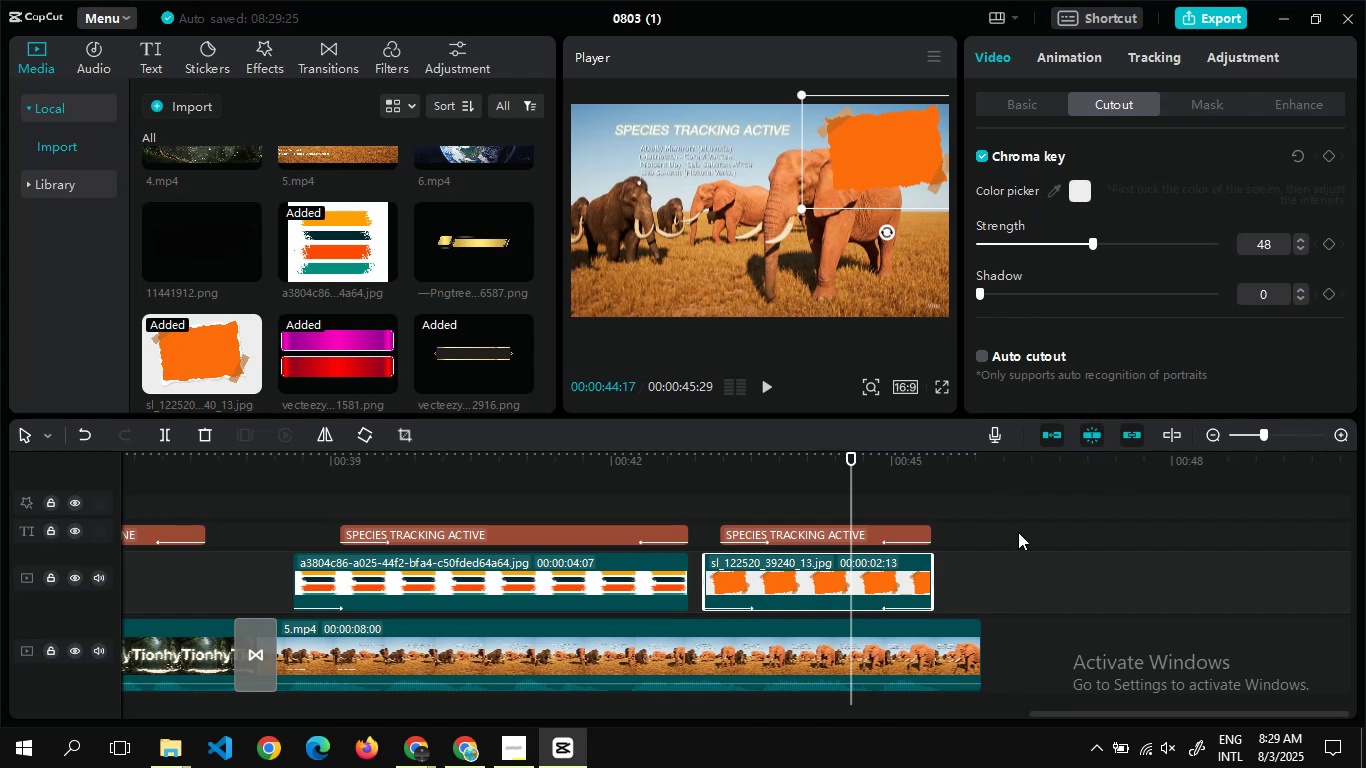 
key(Alt+Tab)
 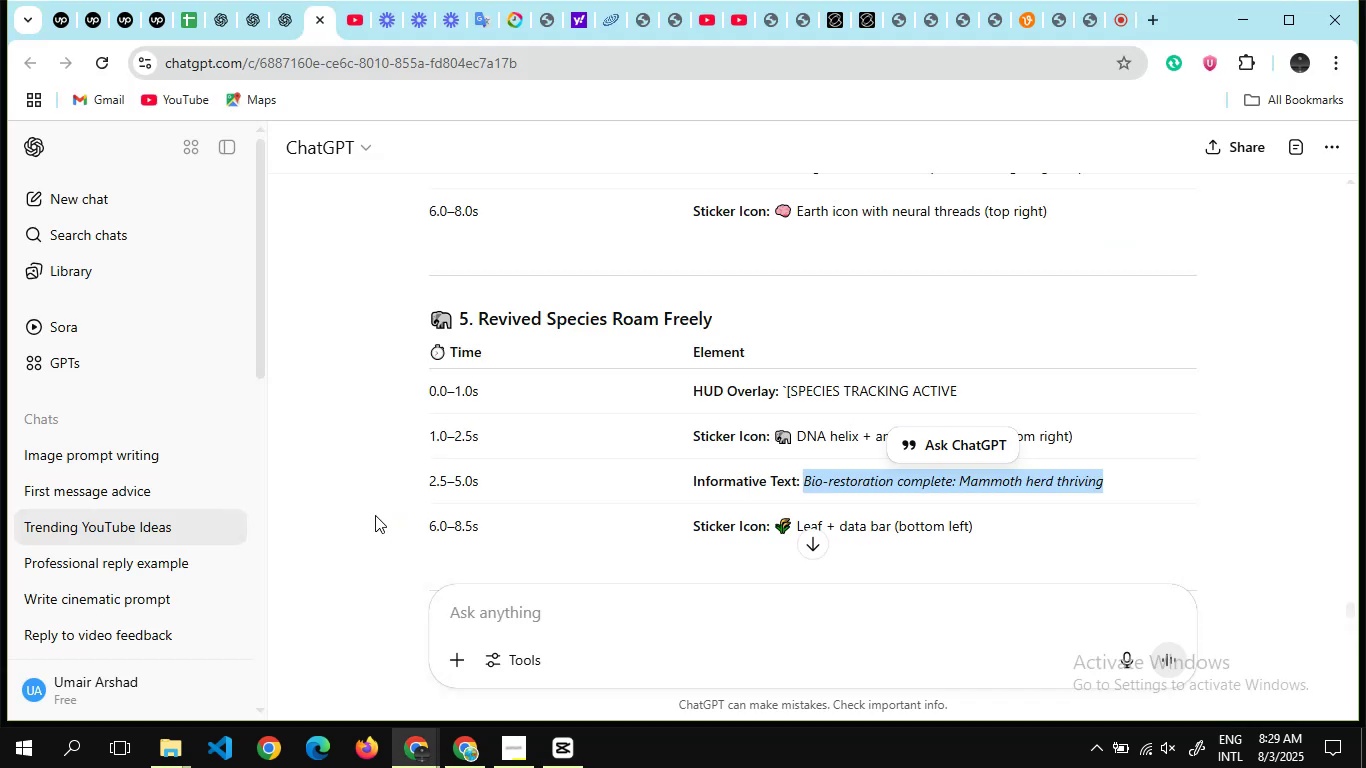 
key(Alt+AltLeft)
 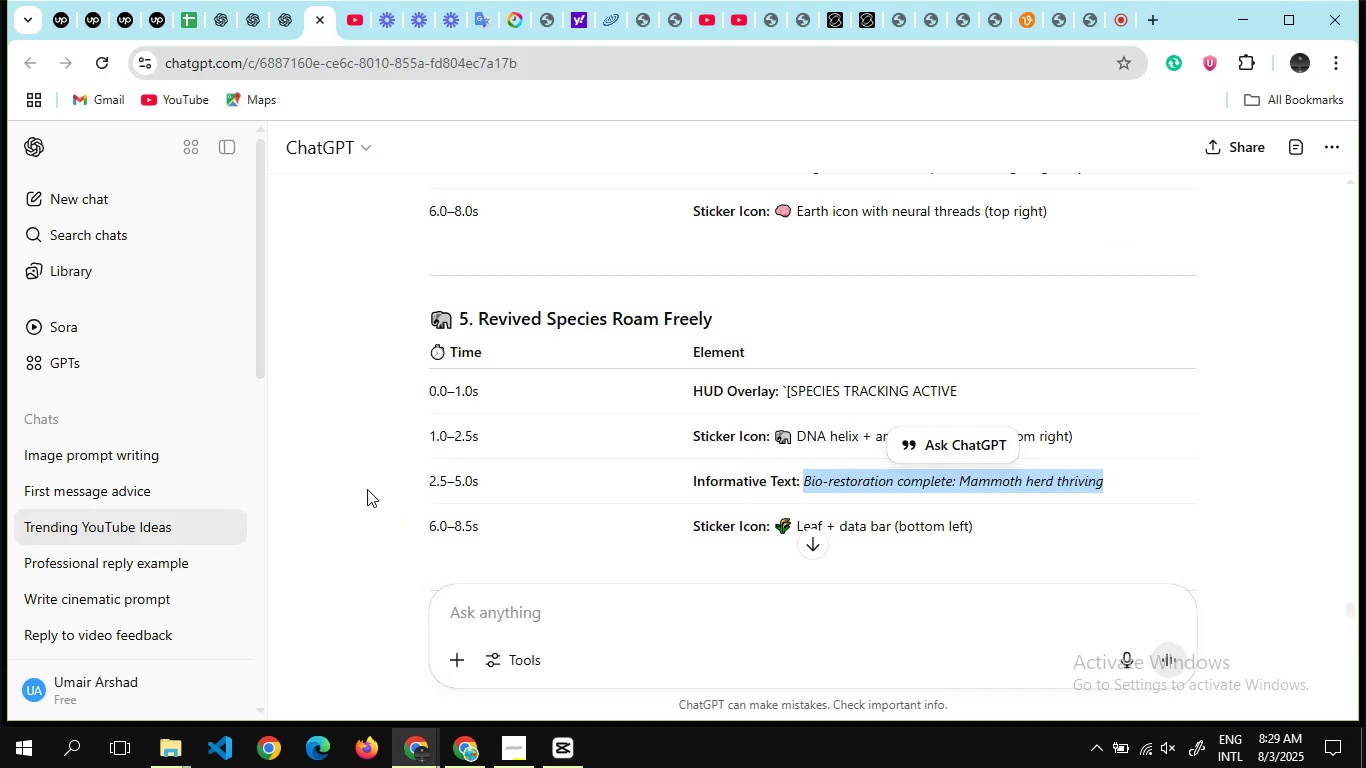 
key(Alt+Tab)
 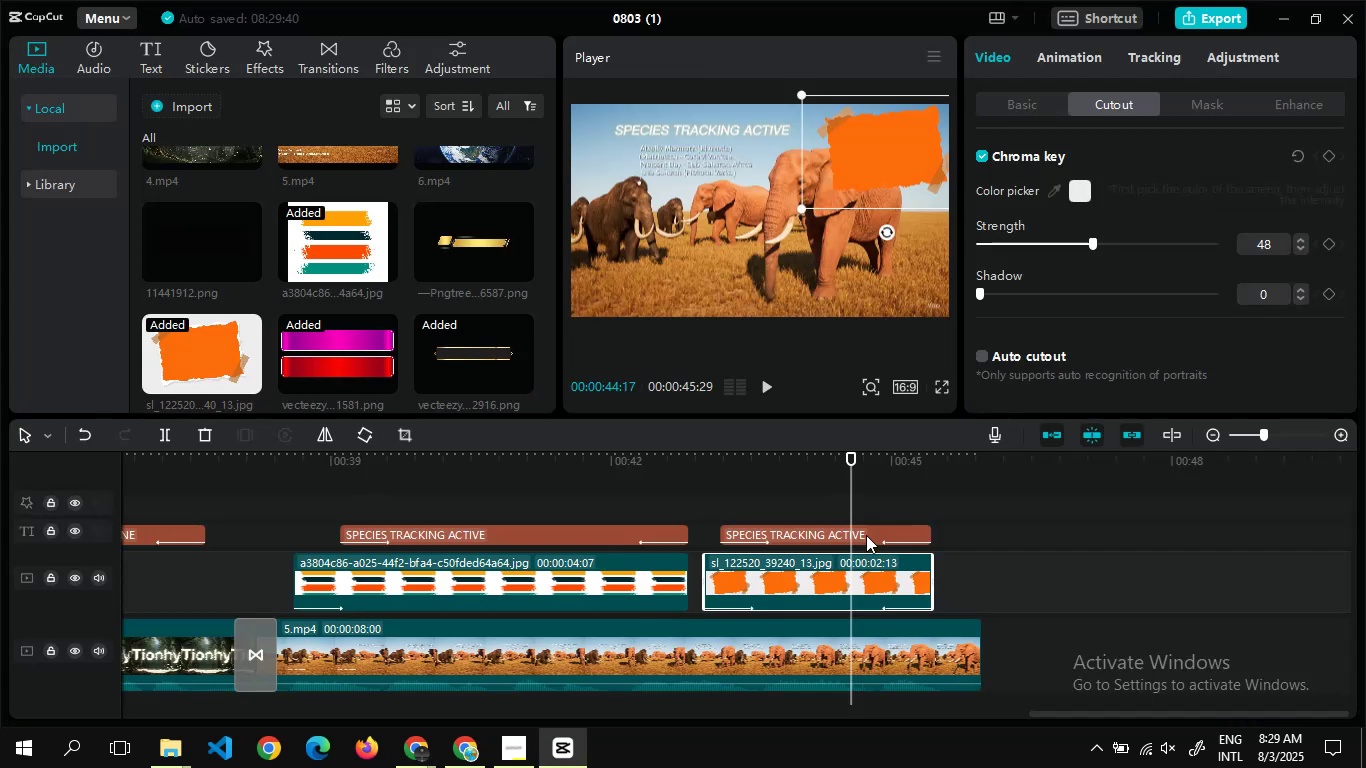 
left_click([866, 535])
 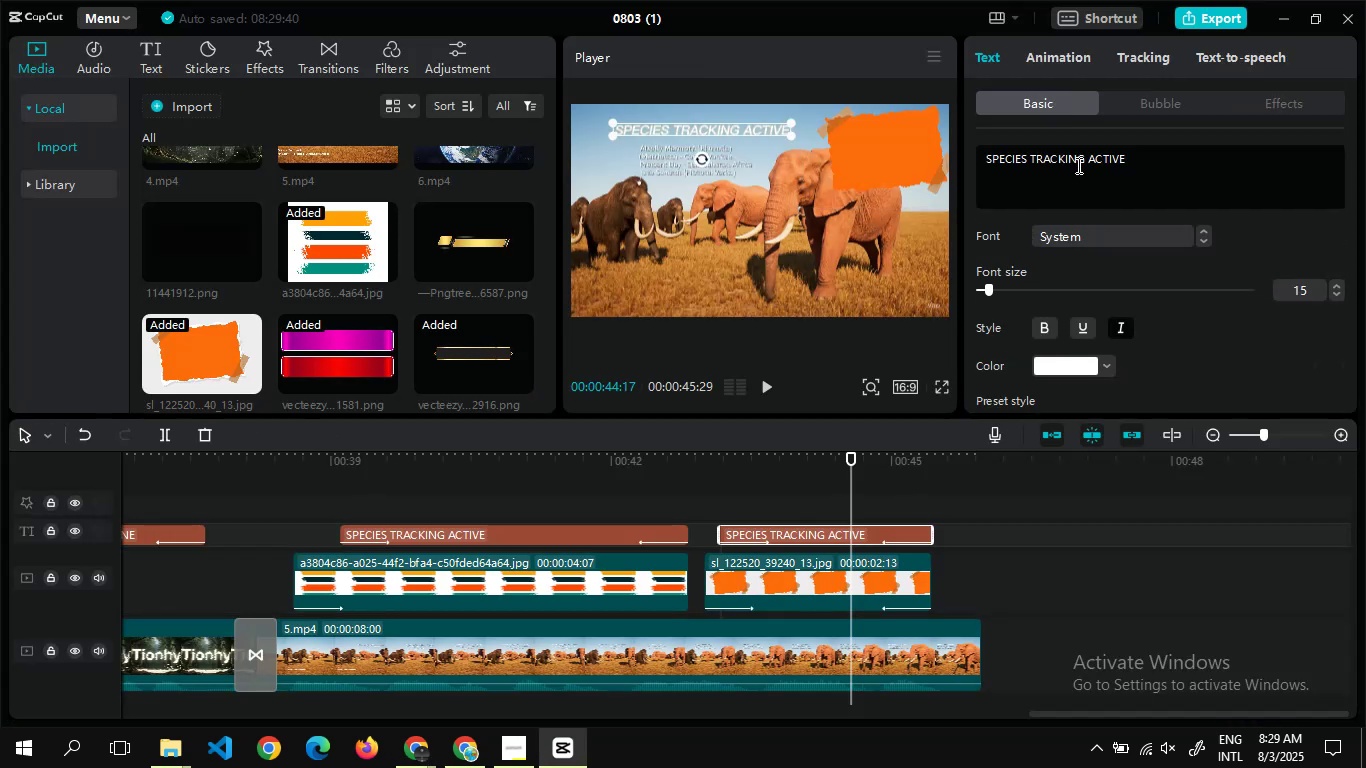 
left_click([1077, 165])
 